 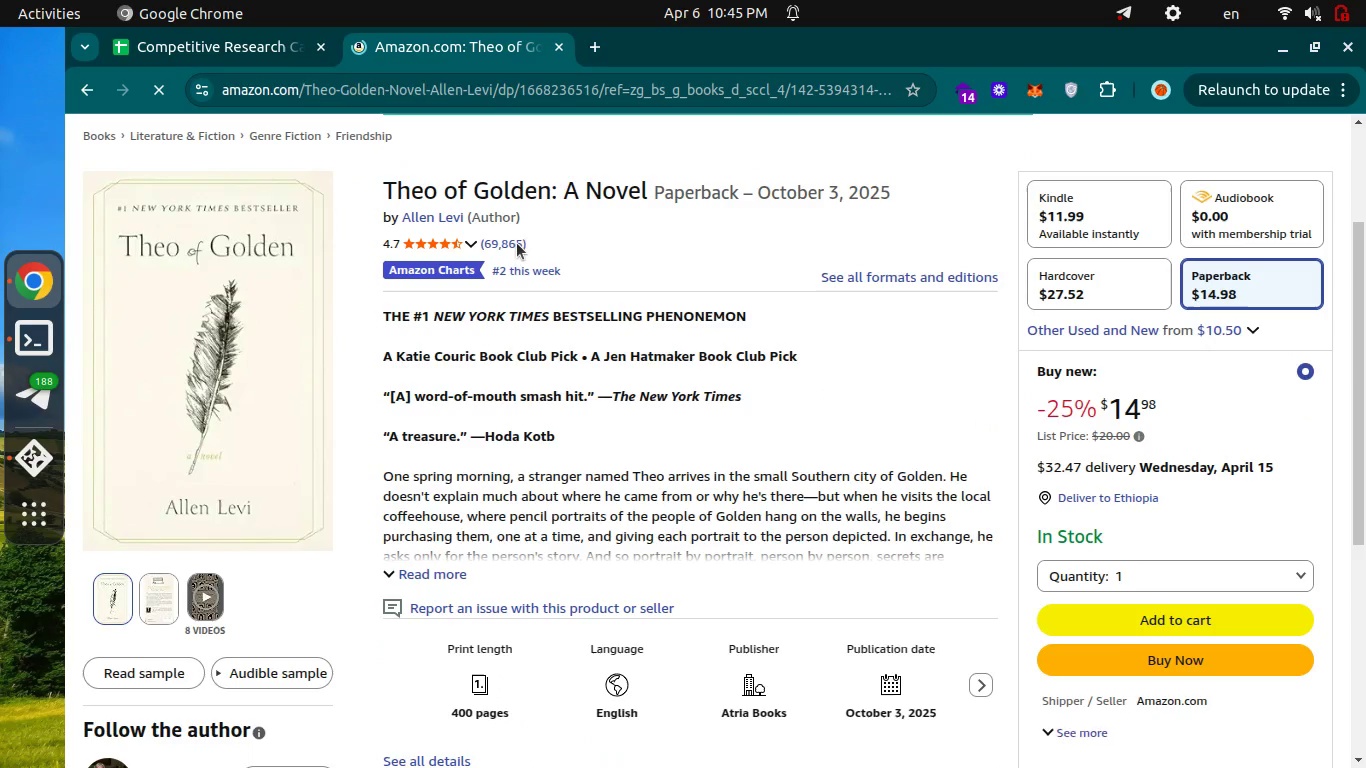 
left_click_drag(start_coordinate=[552, 187], to_coordinate=[388, 186])
 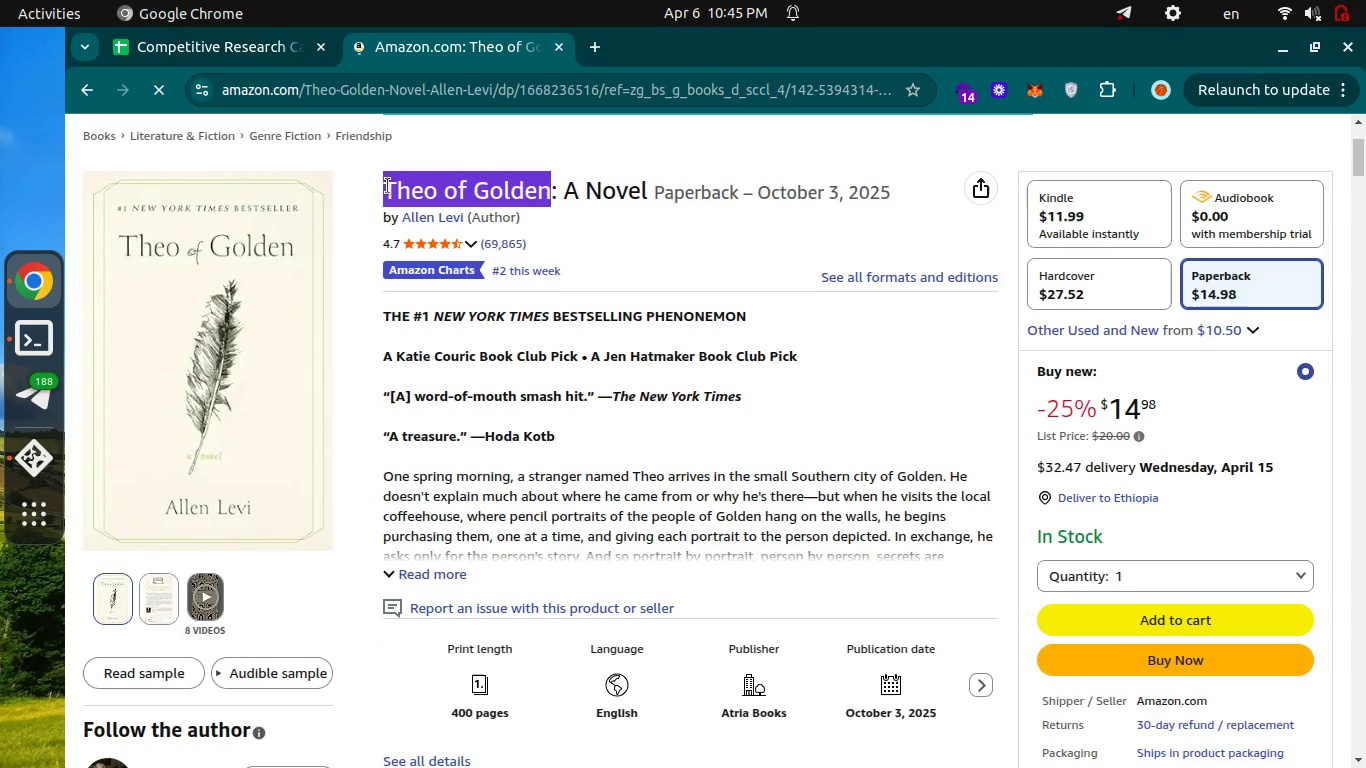 
key(Control+C)
 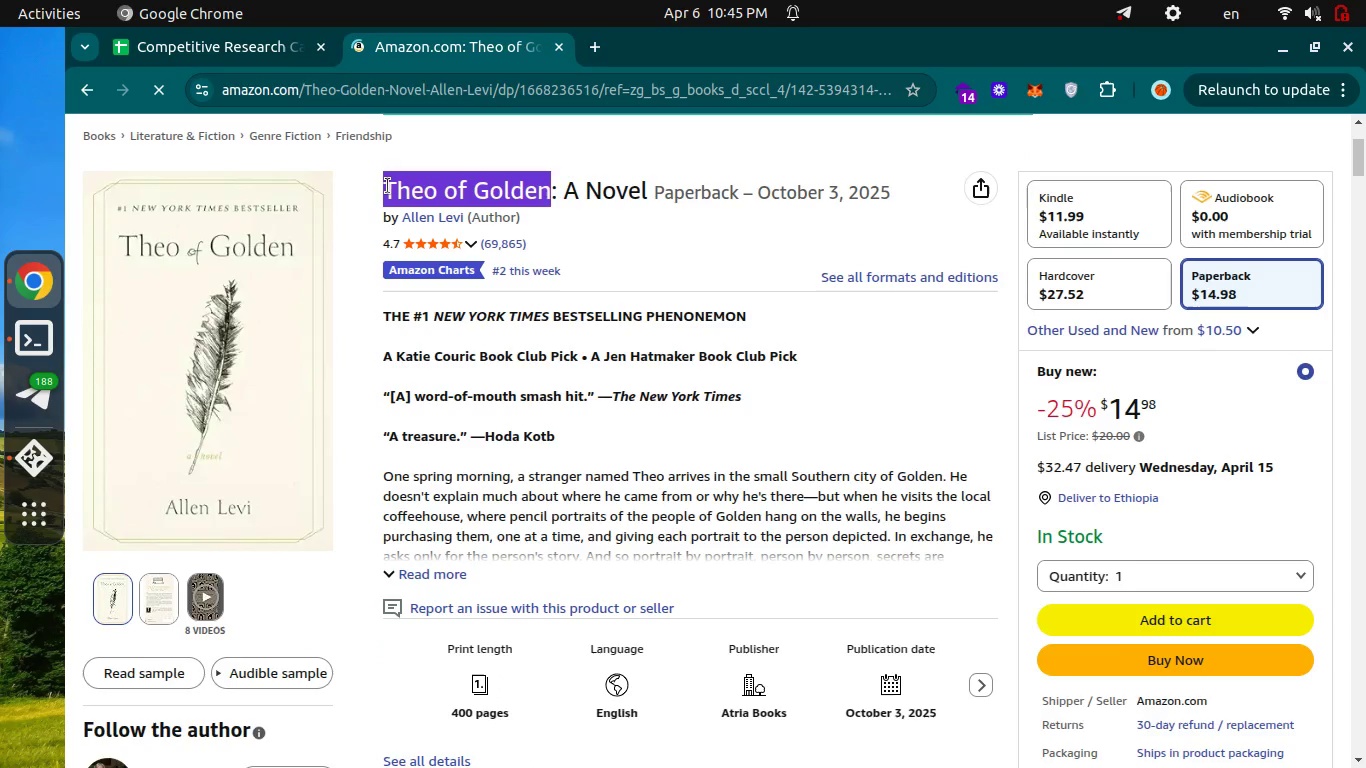 
key(Control+C)
 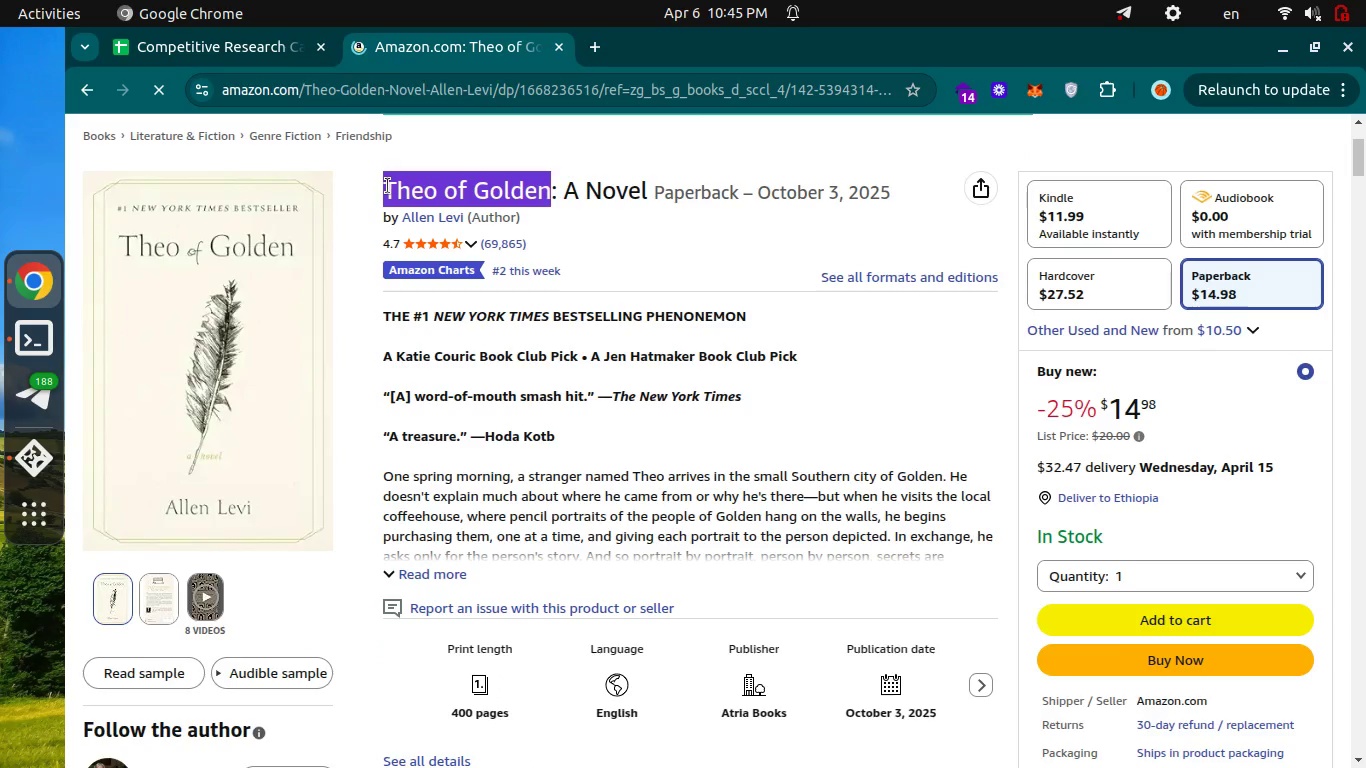 
key(Control+ControlLeft)
 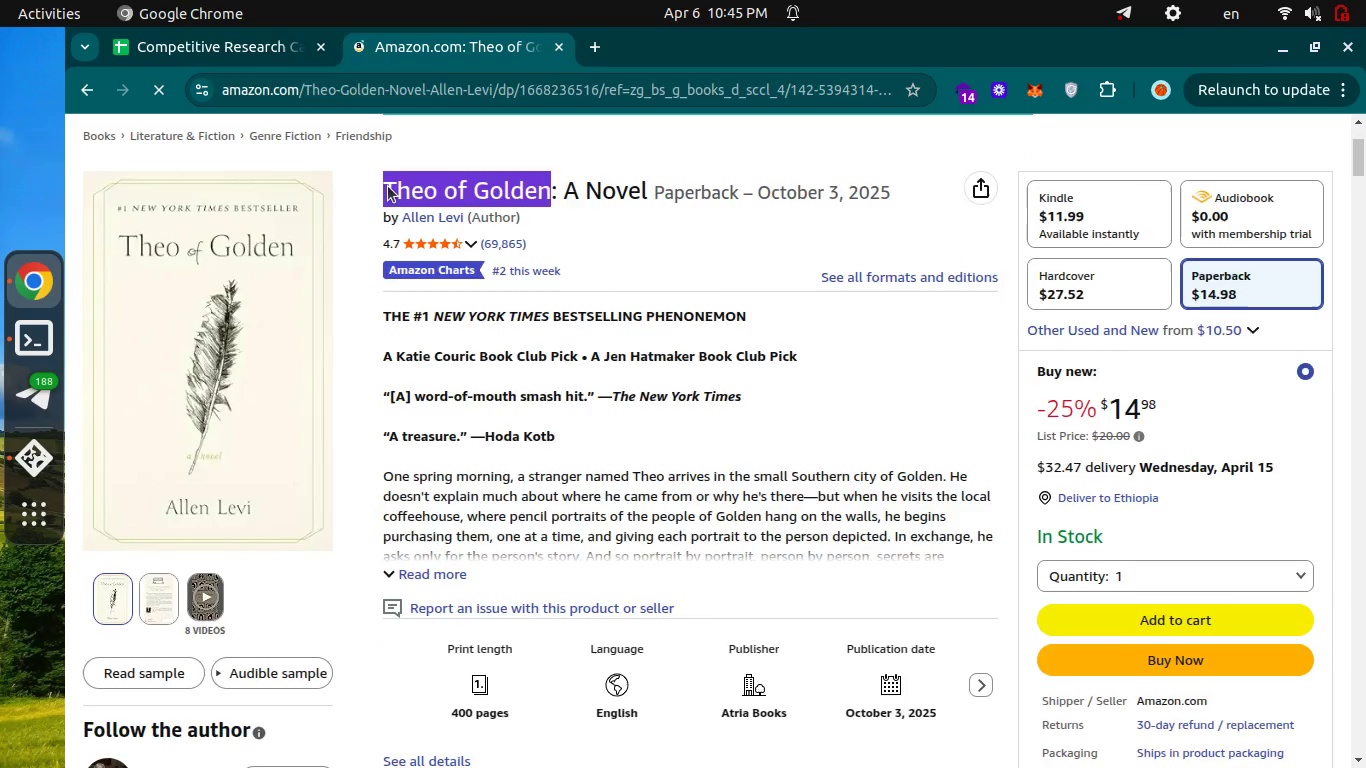 
key(Control+Tab)
 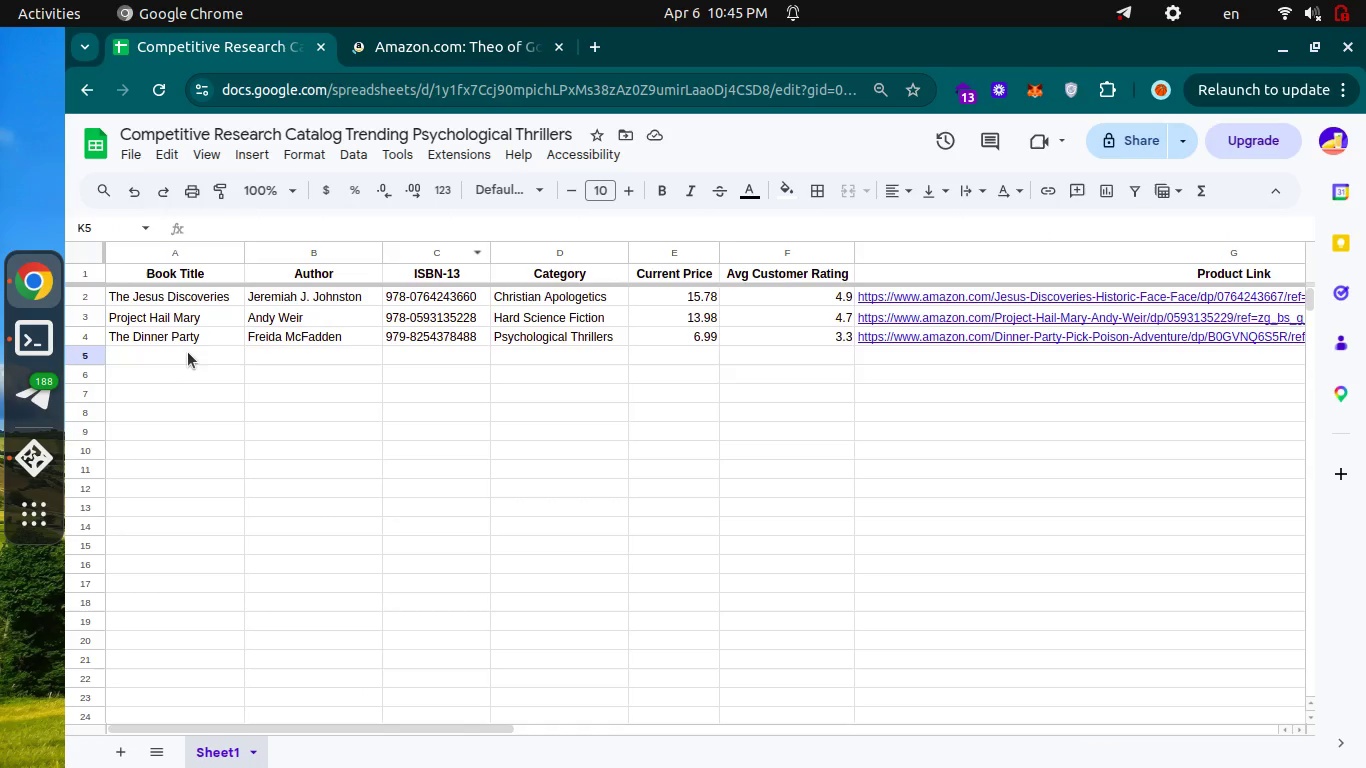 
left_click([186, 352])
 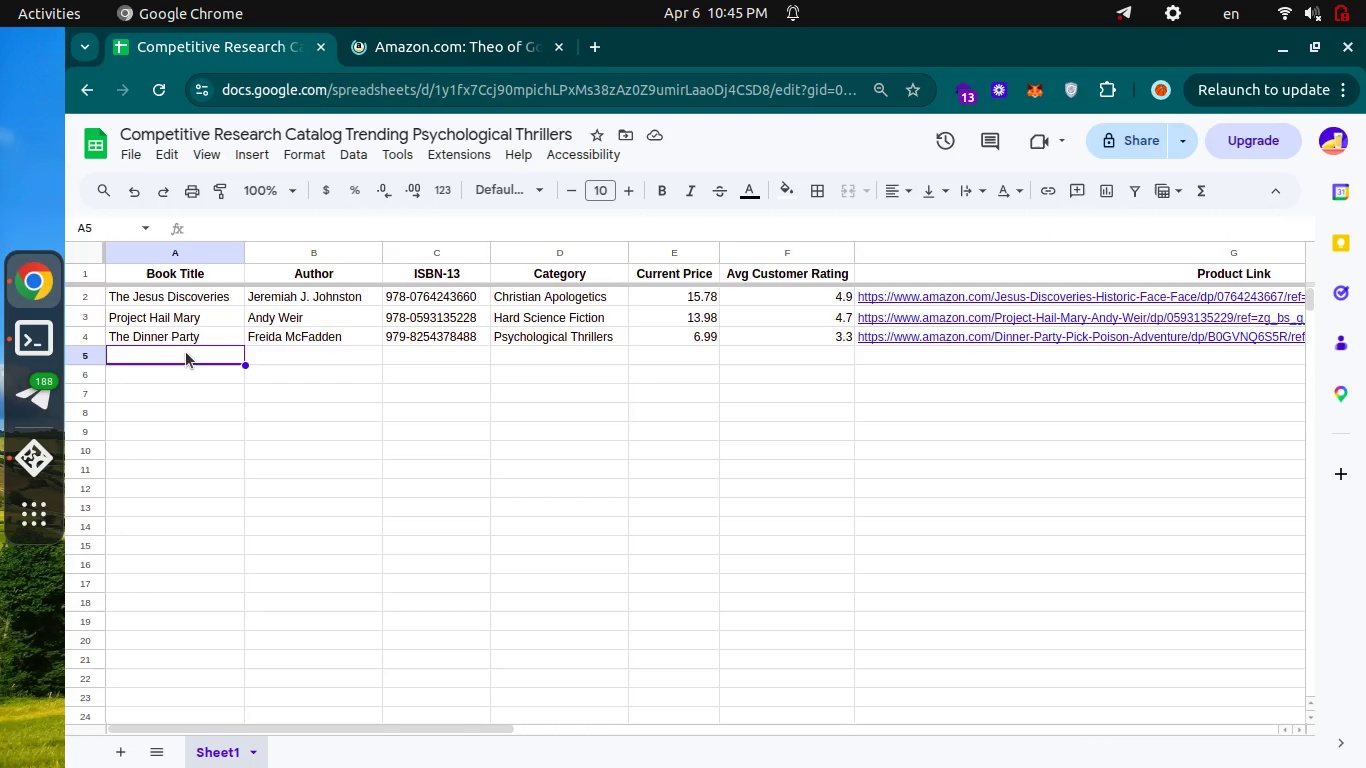 
key(Enter)
 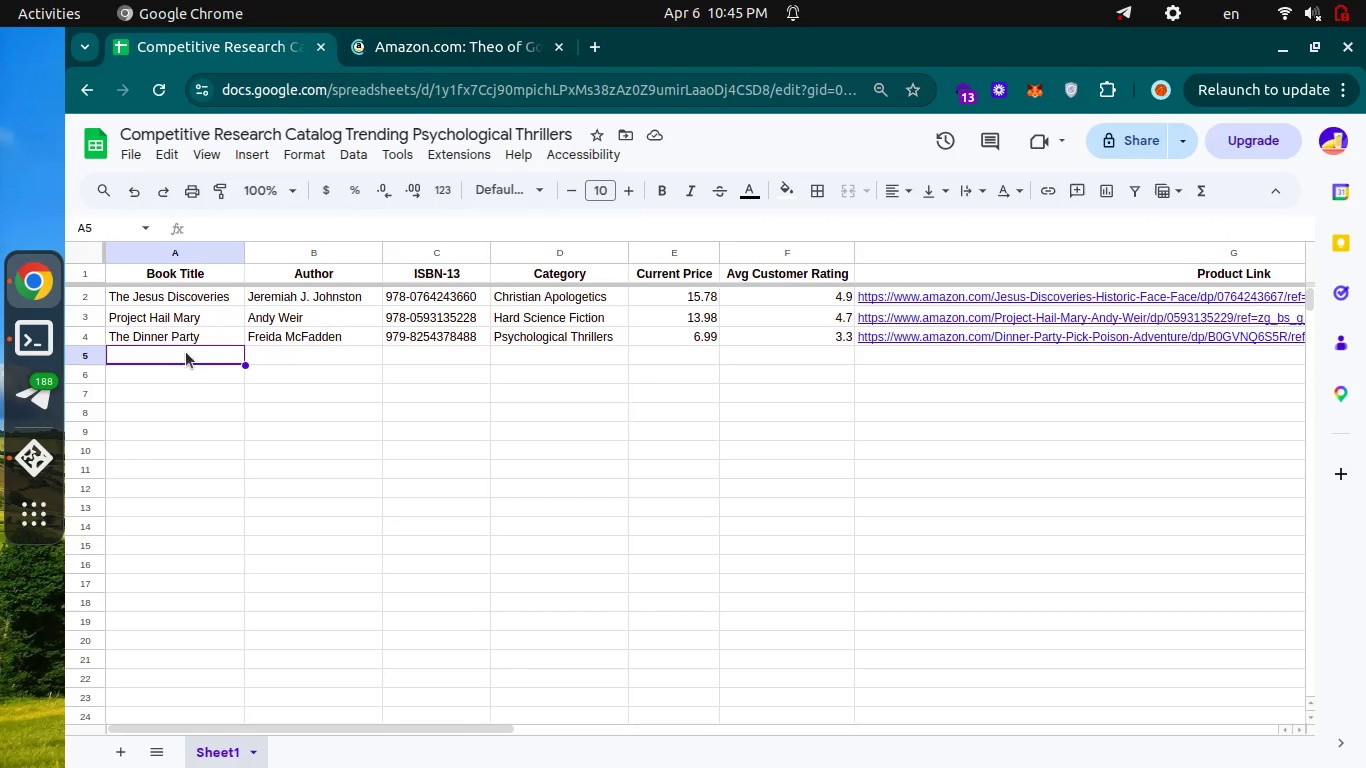 
key(Control+V)
 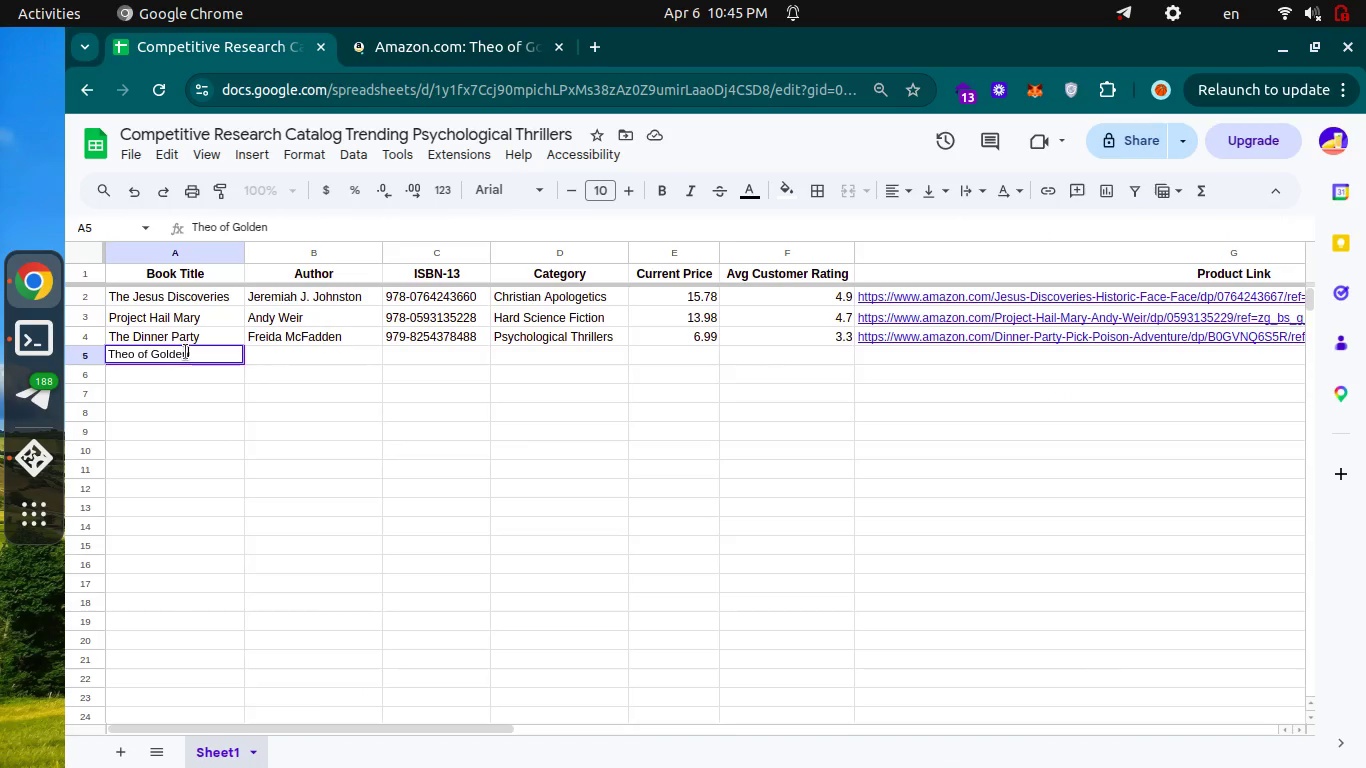 
key(Enter)
 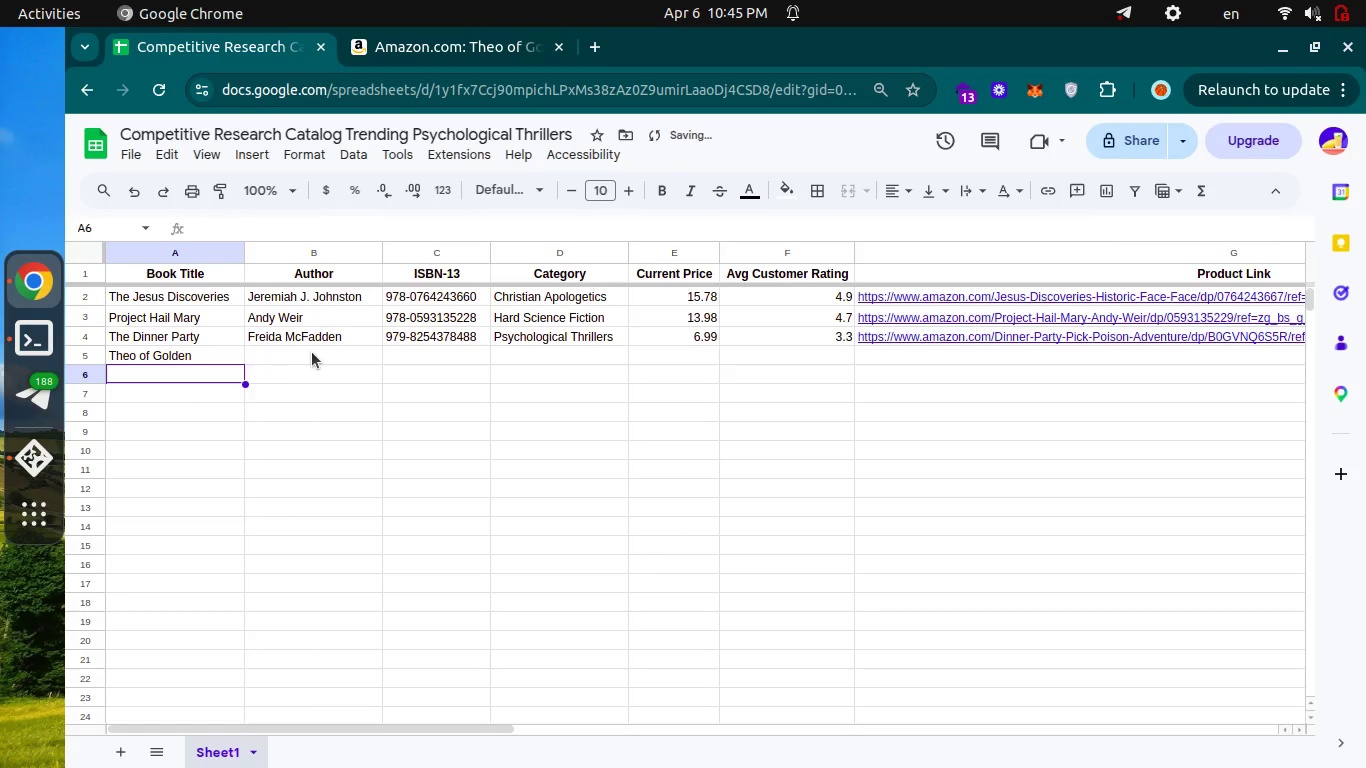 
left_click([312, 352])
 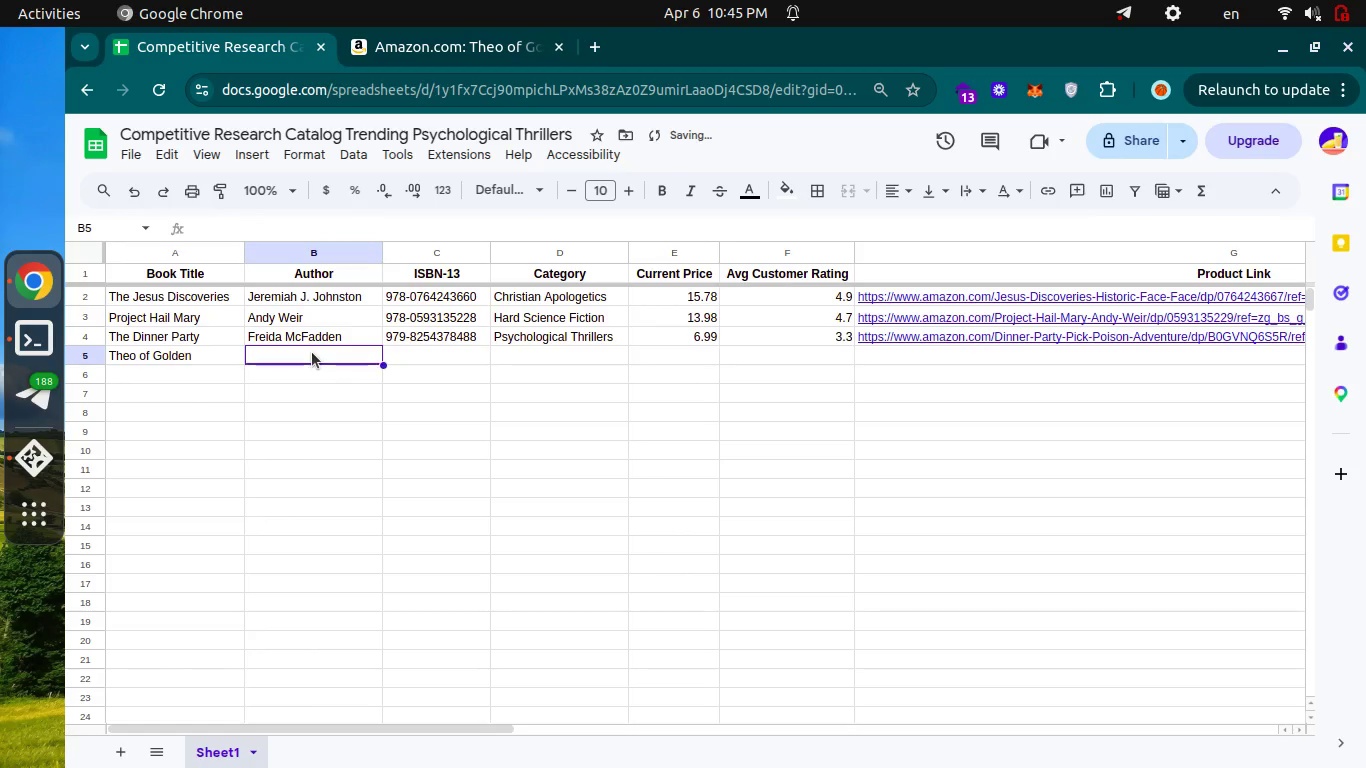 
key(Control+ControlLeft)
 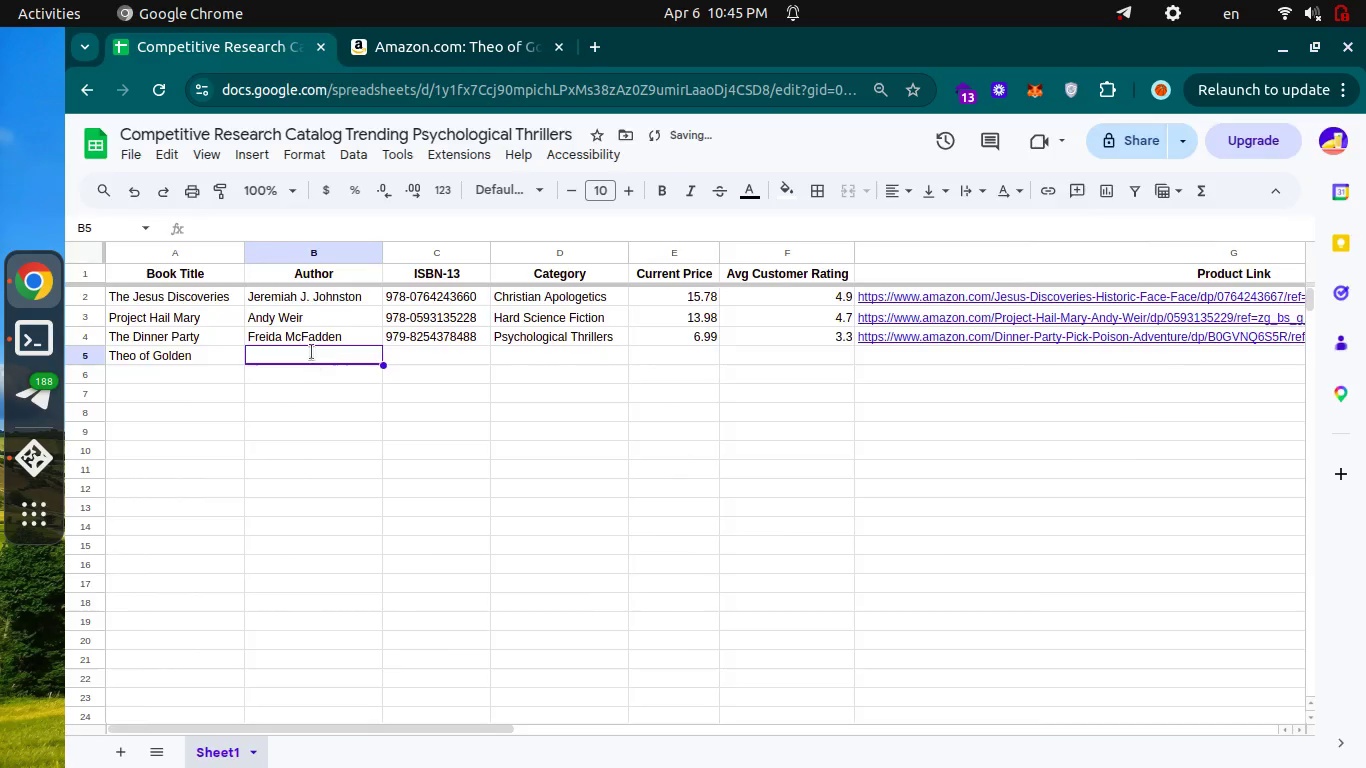 
key(Control+Tab)
 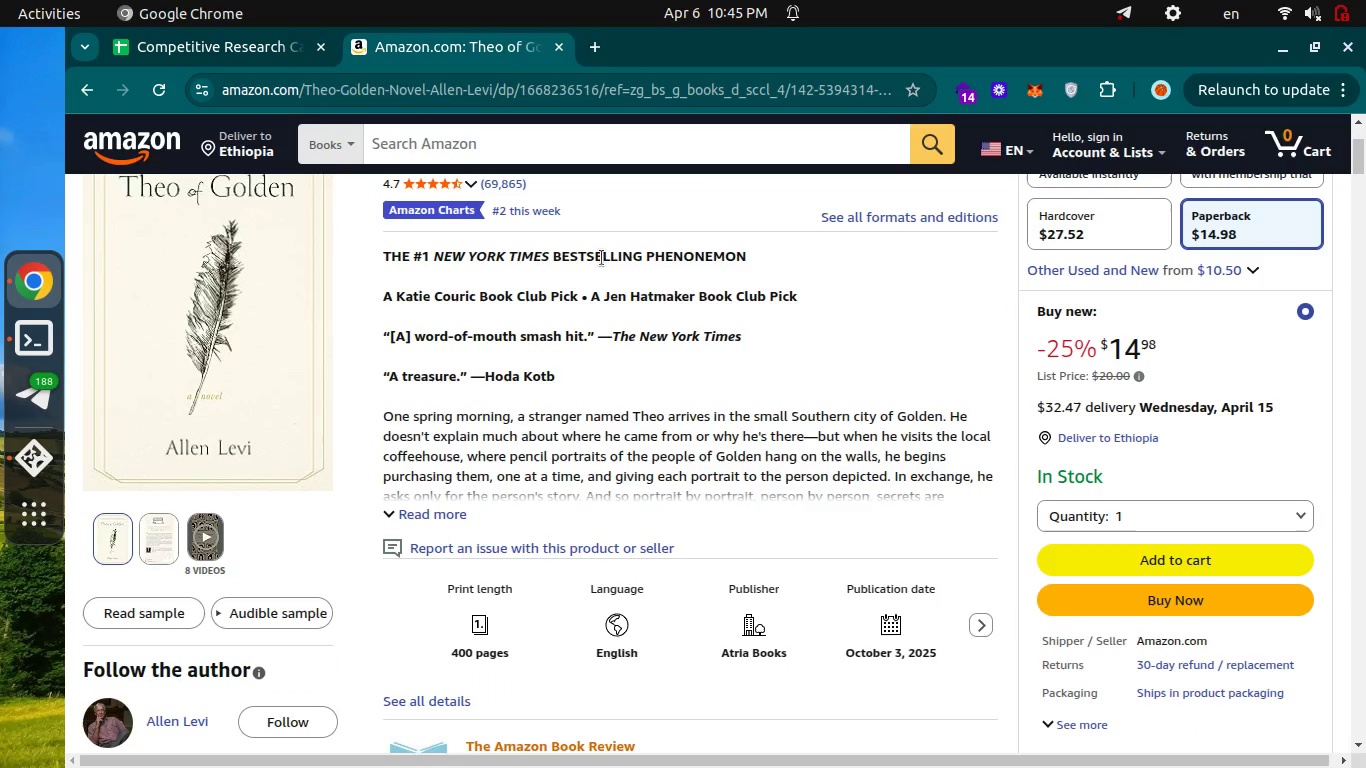 
scroll: coordinate [584, 478], scroll_direction: up, amount: 1.0
 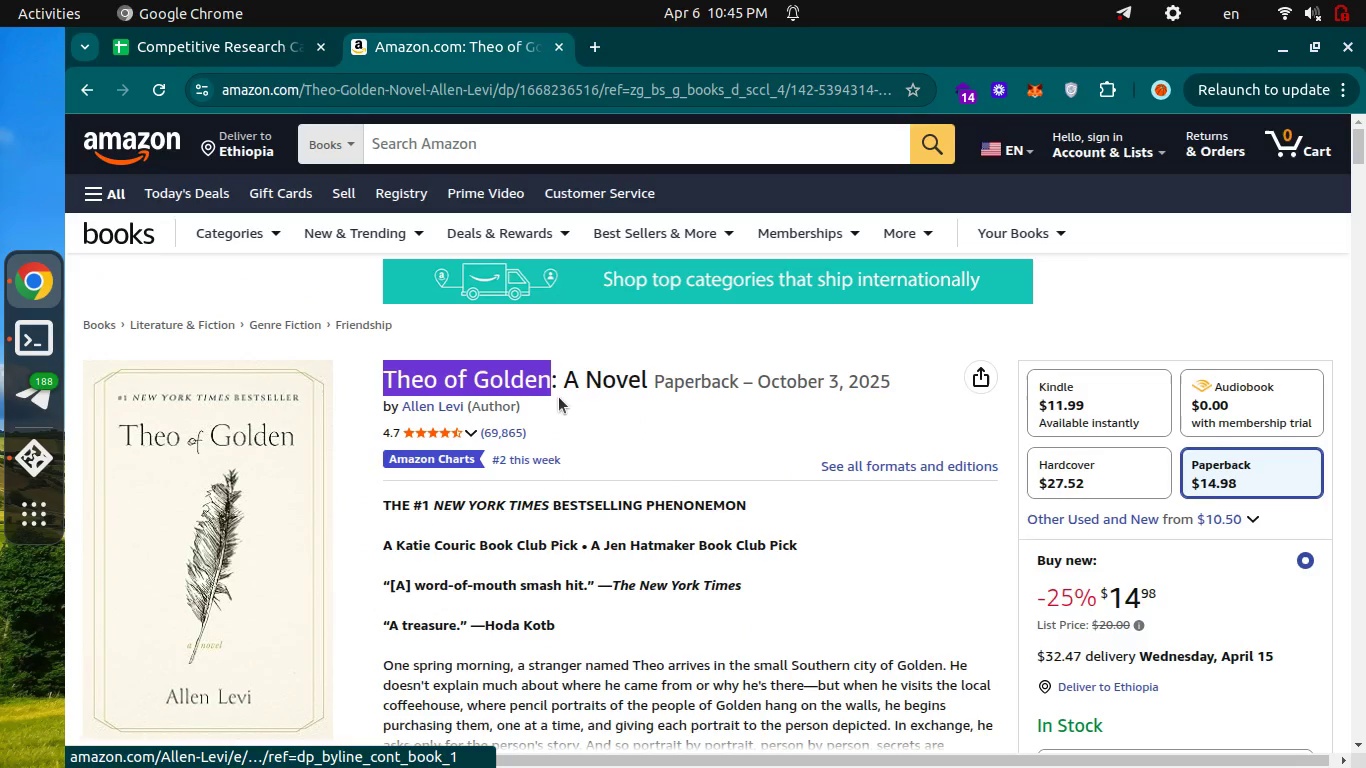 
left_click_drag(start_coordinate=[551, 406], to_coordinate=[405, 413])
 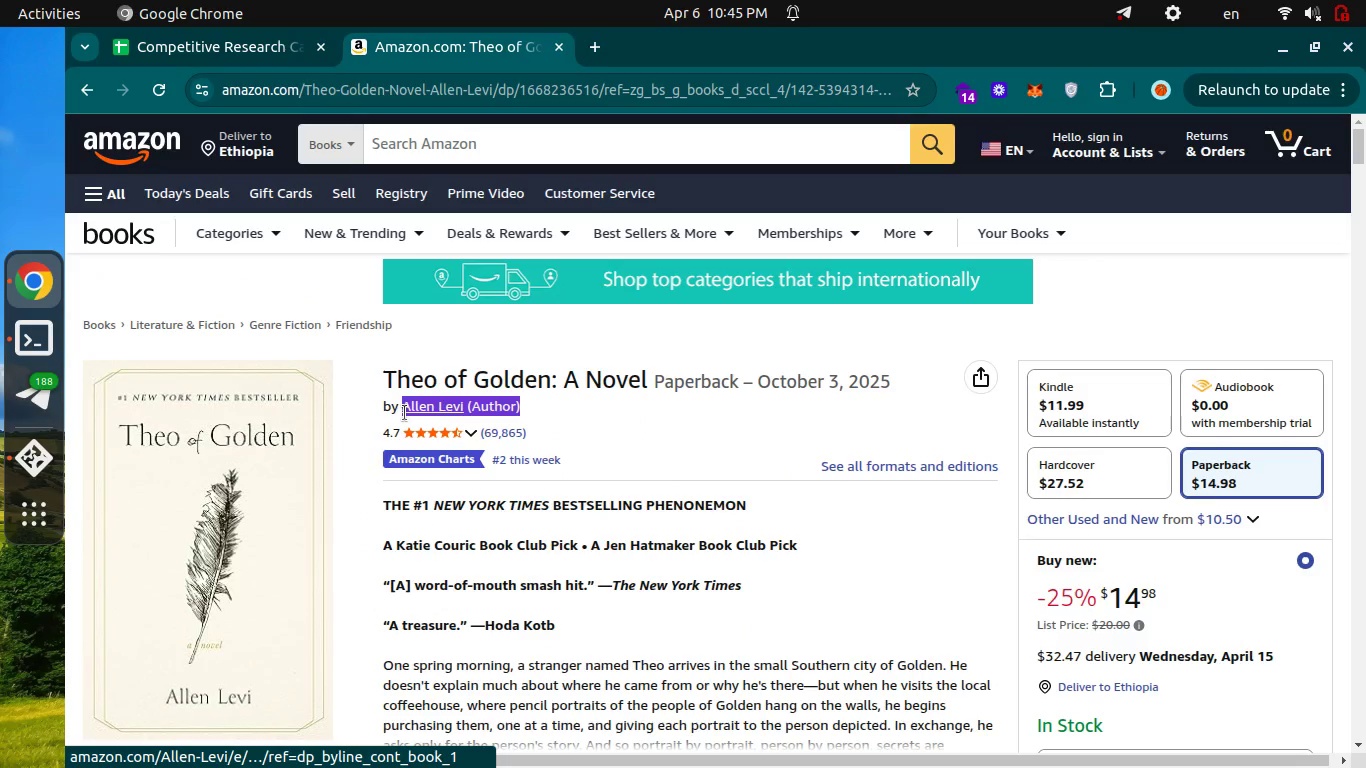 
key(Control+C)
 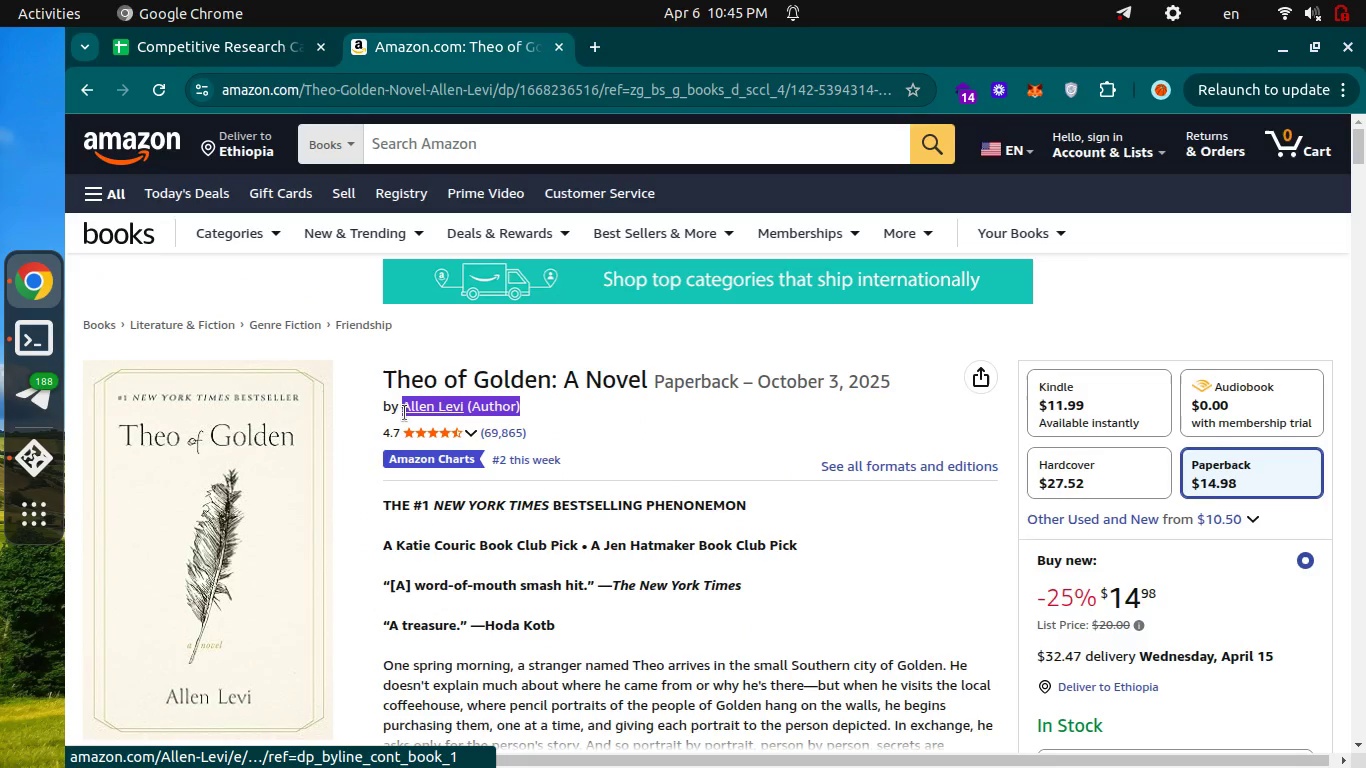 
key(Control+C)
 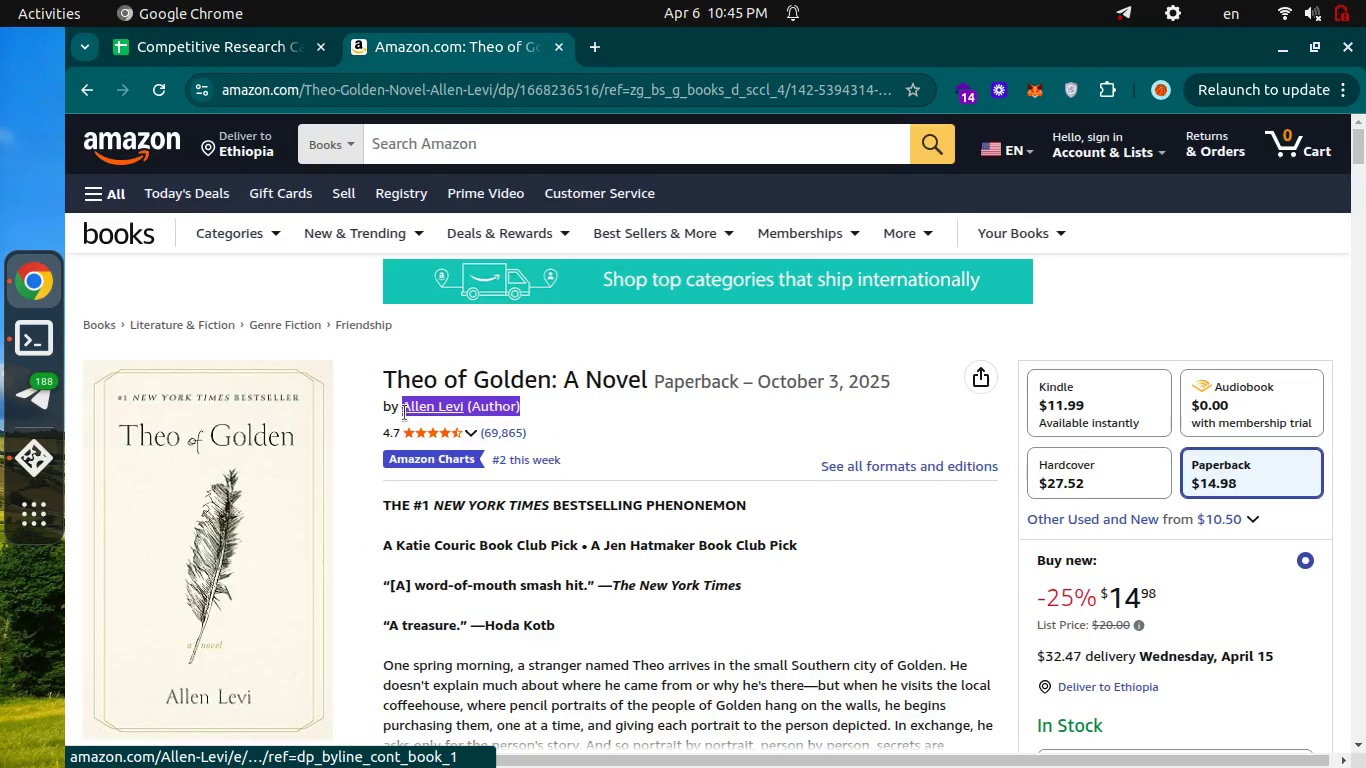 
key(Control+ControlLeft)
 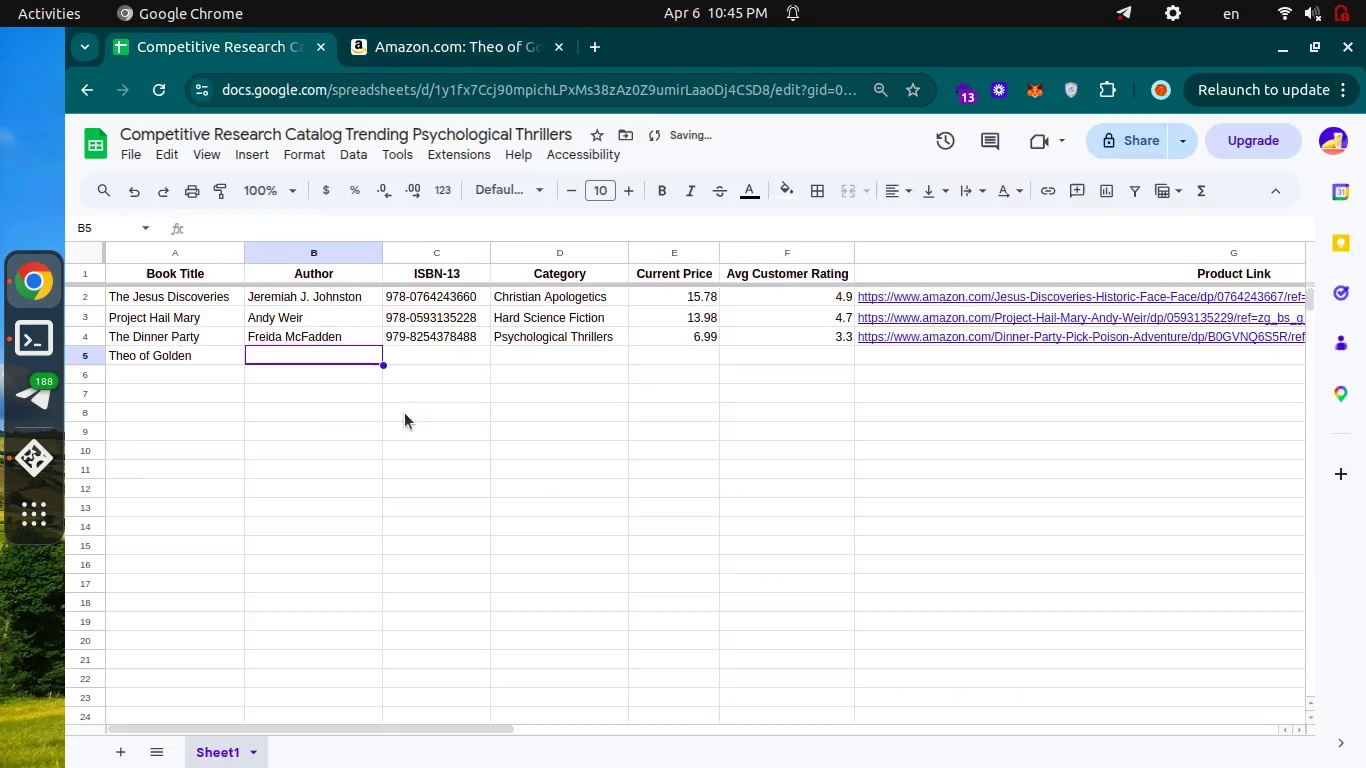 
key(Control+Tab)
 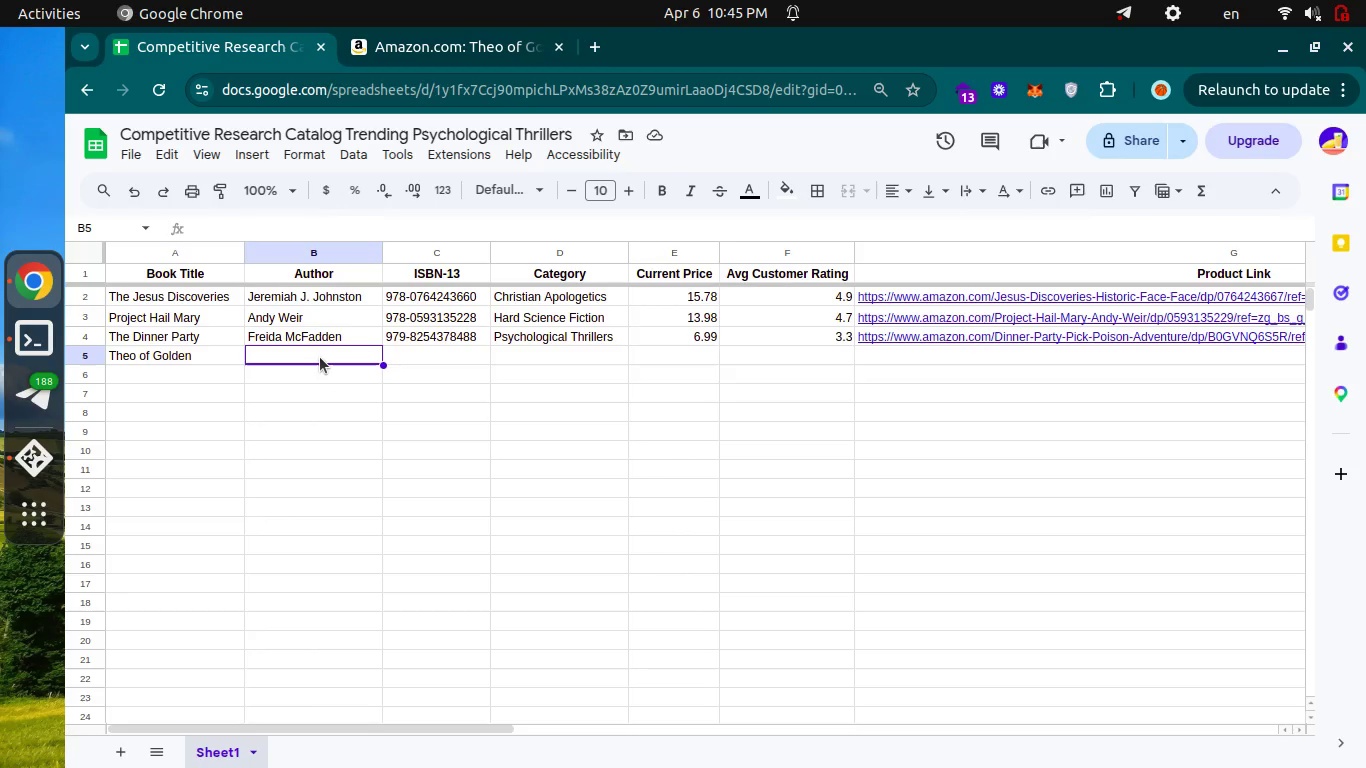 
key(Enter)
 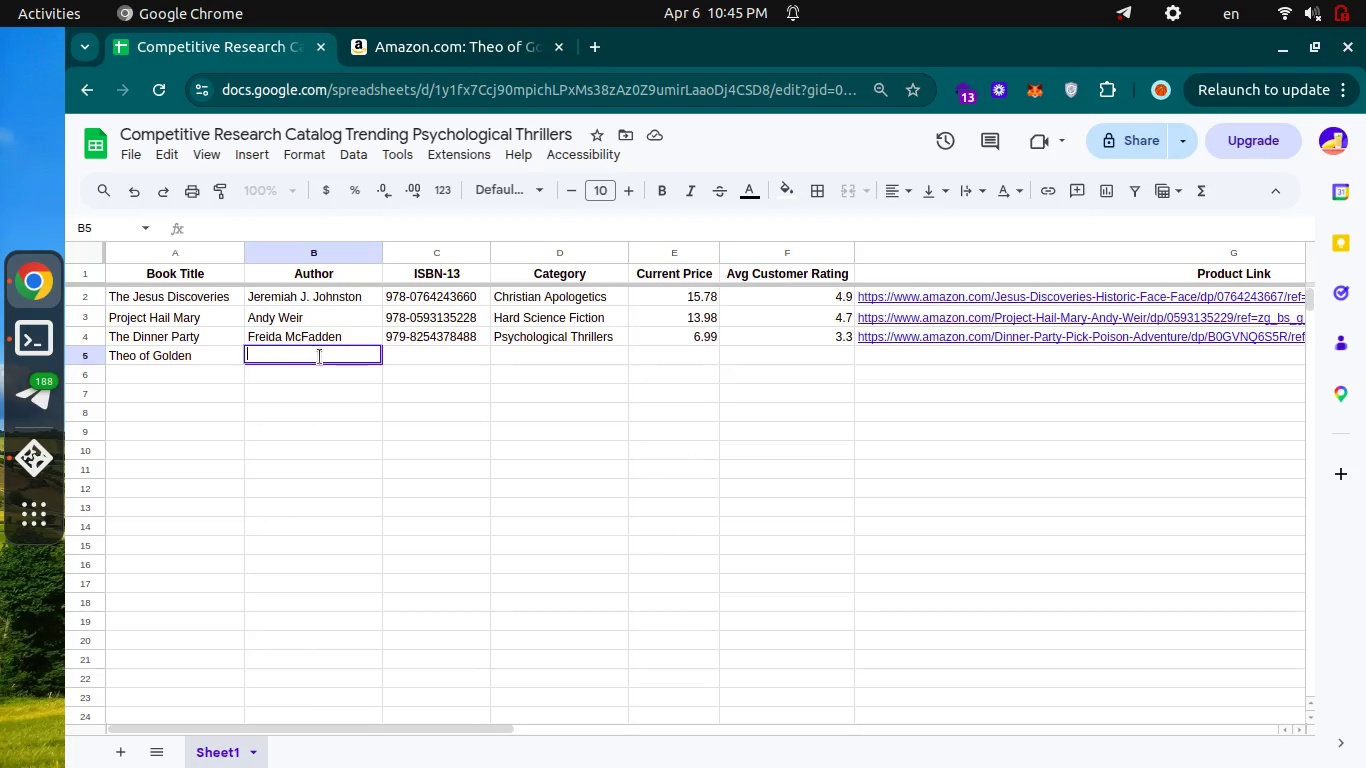 
key(Control+V)
 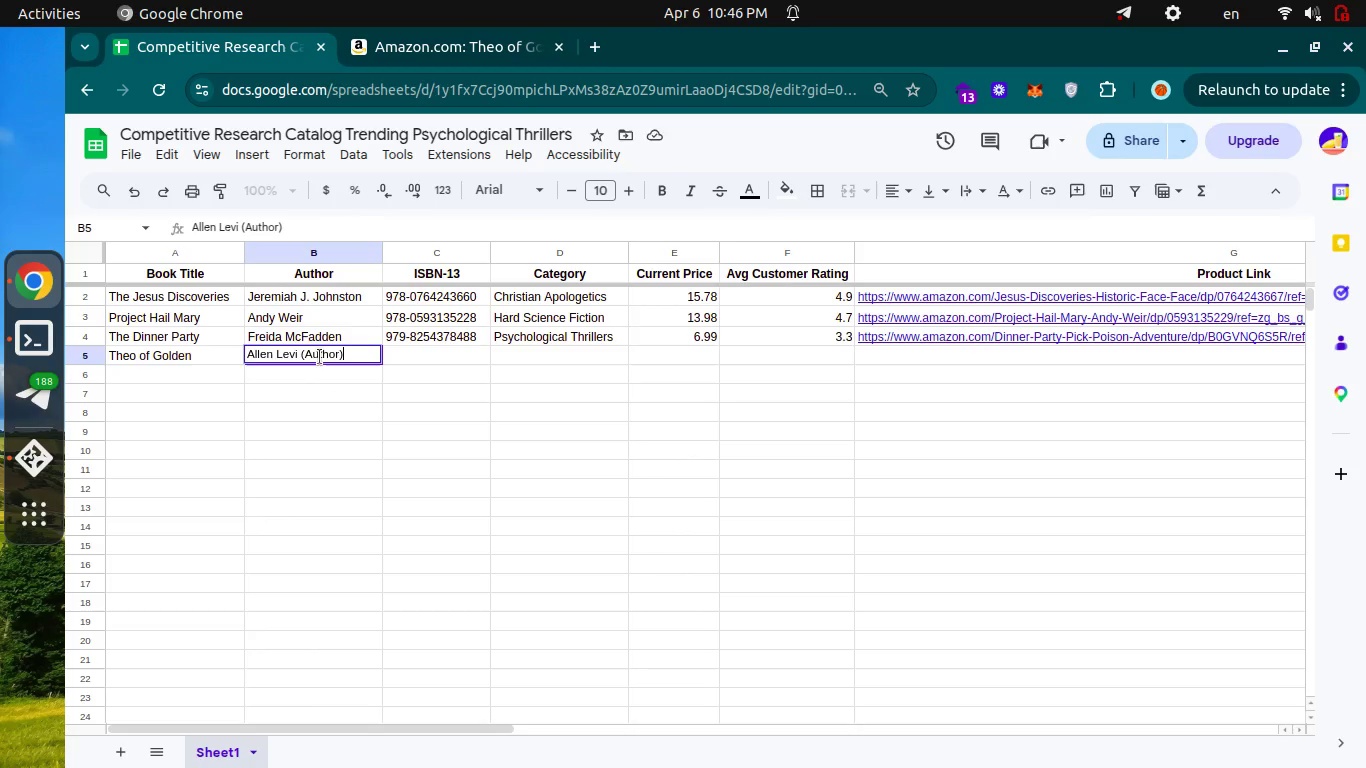 
key(Enter)
 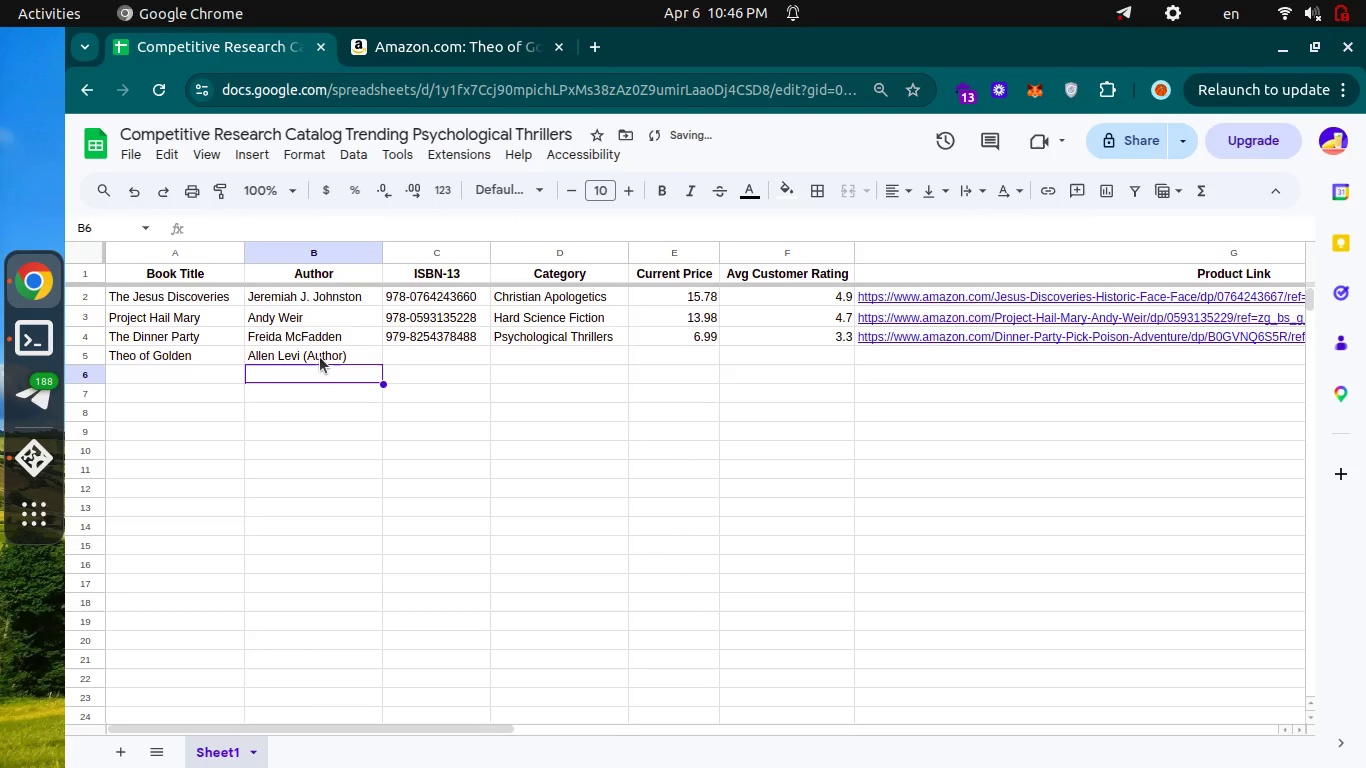 
key(ArrowUp)
 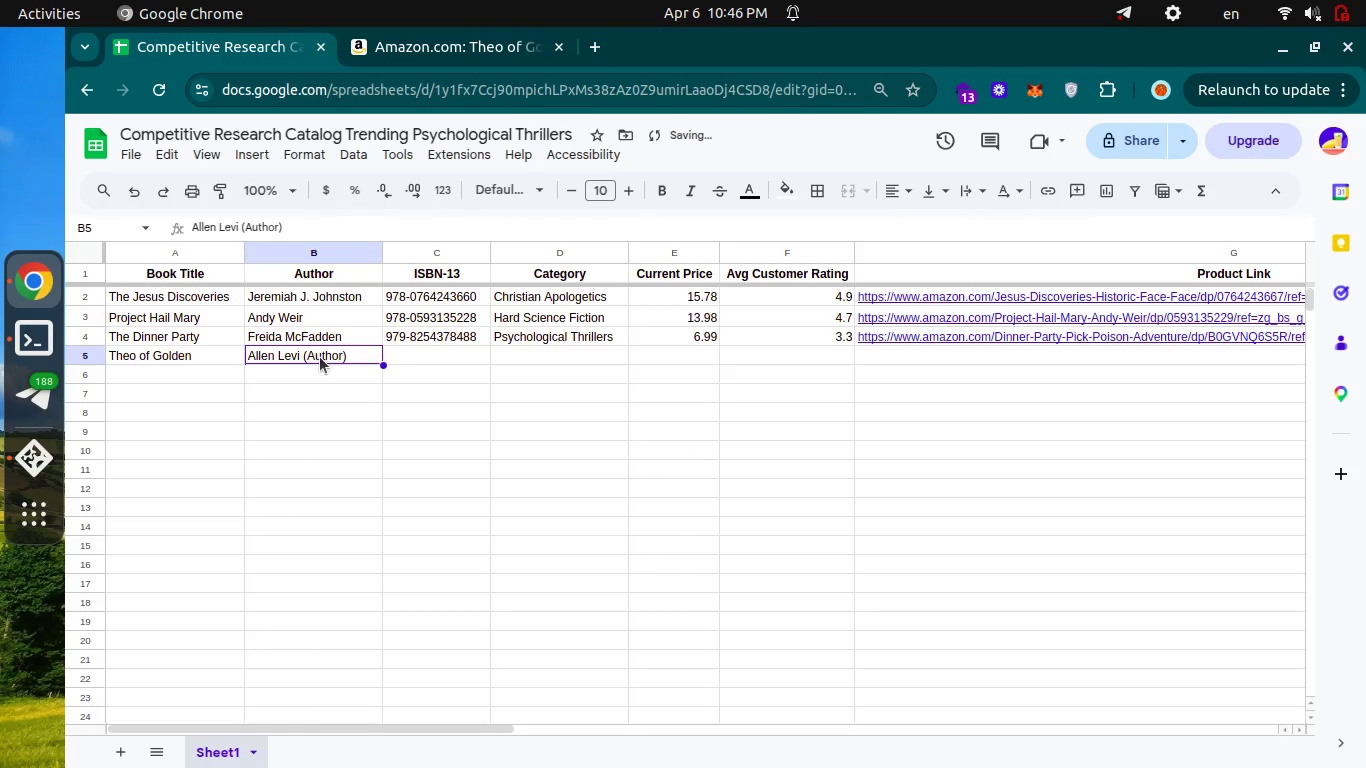 
key(Enter)
 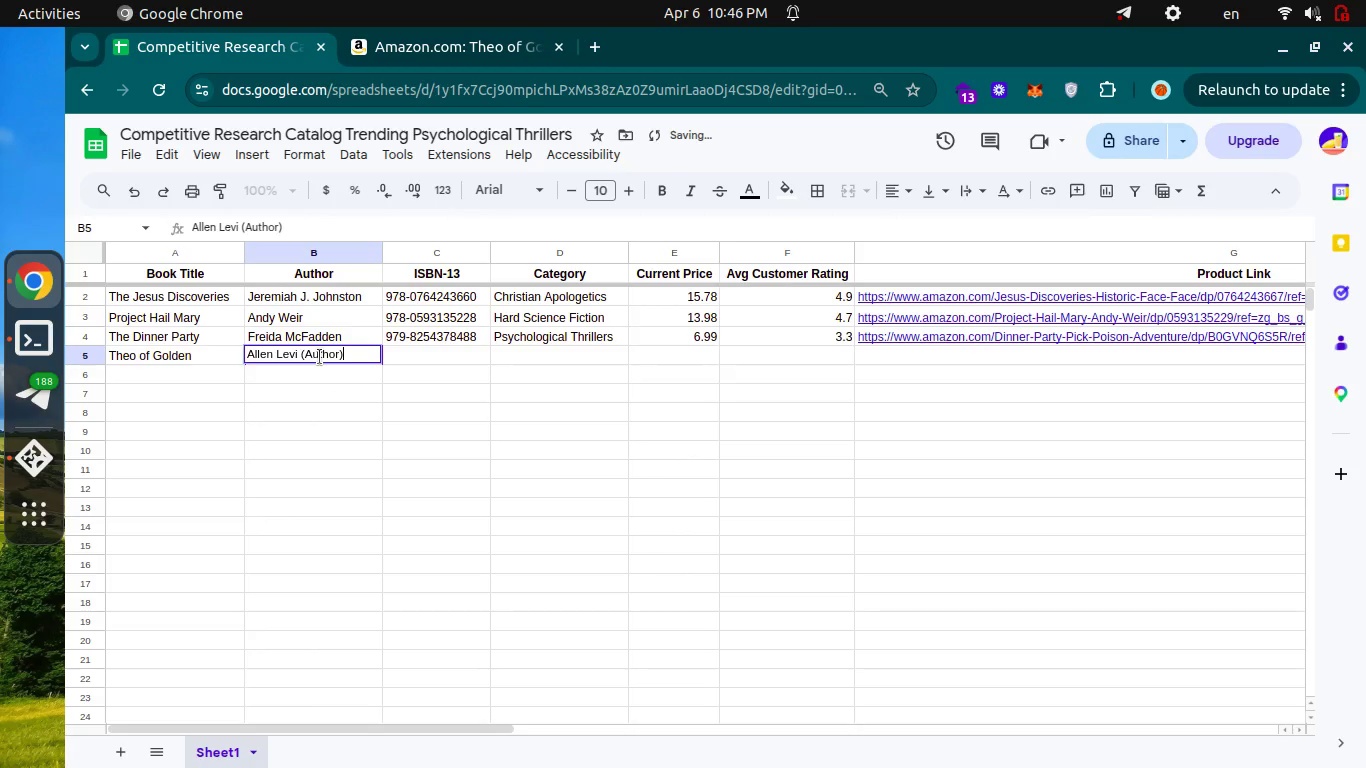 
key(Backspace)
 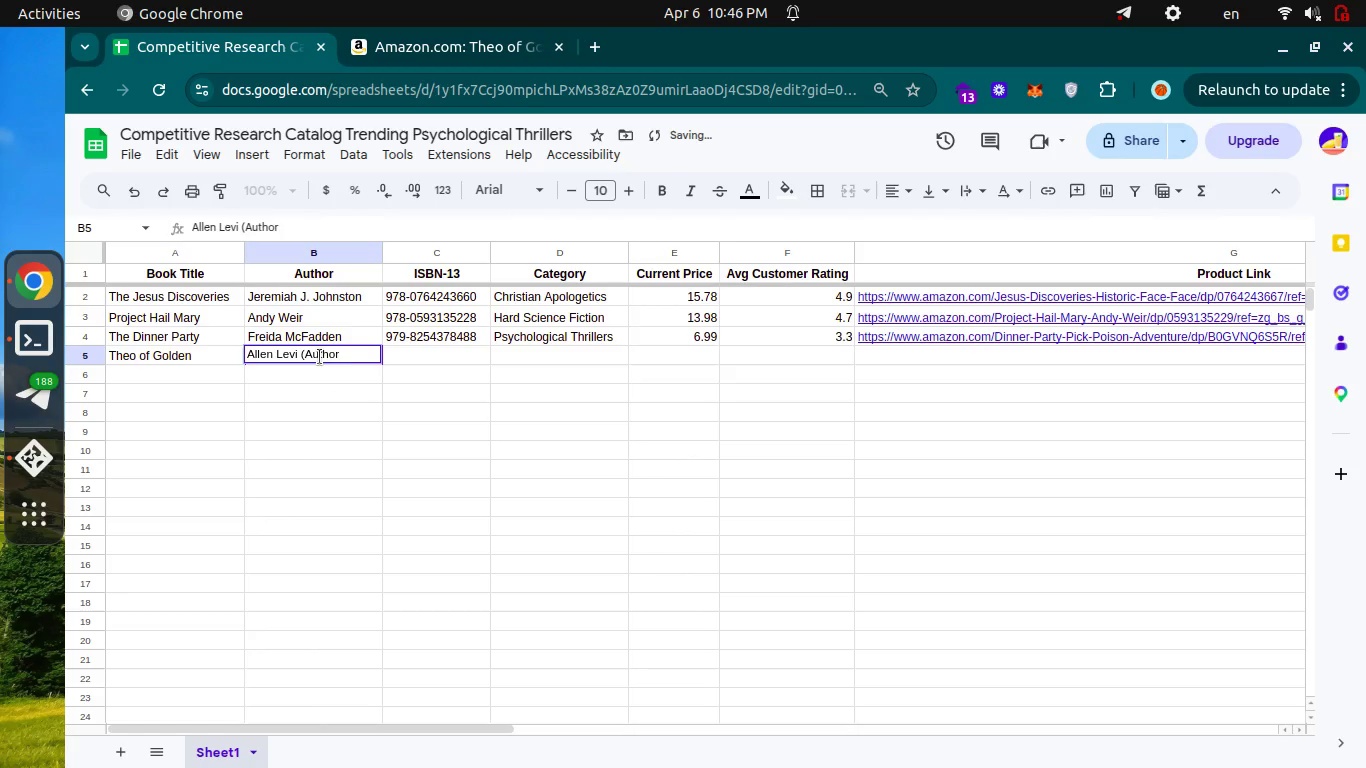 
key(Backspace)
 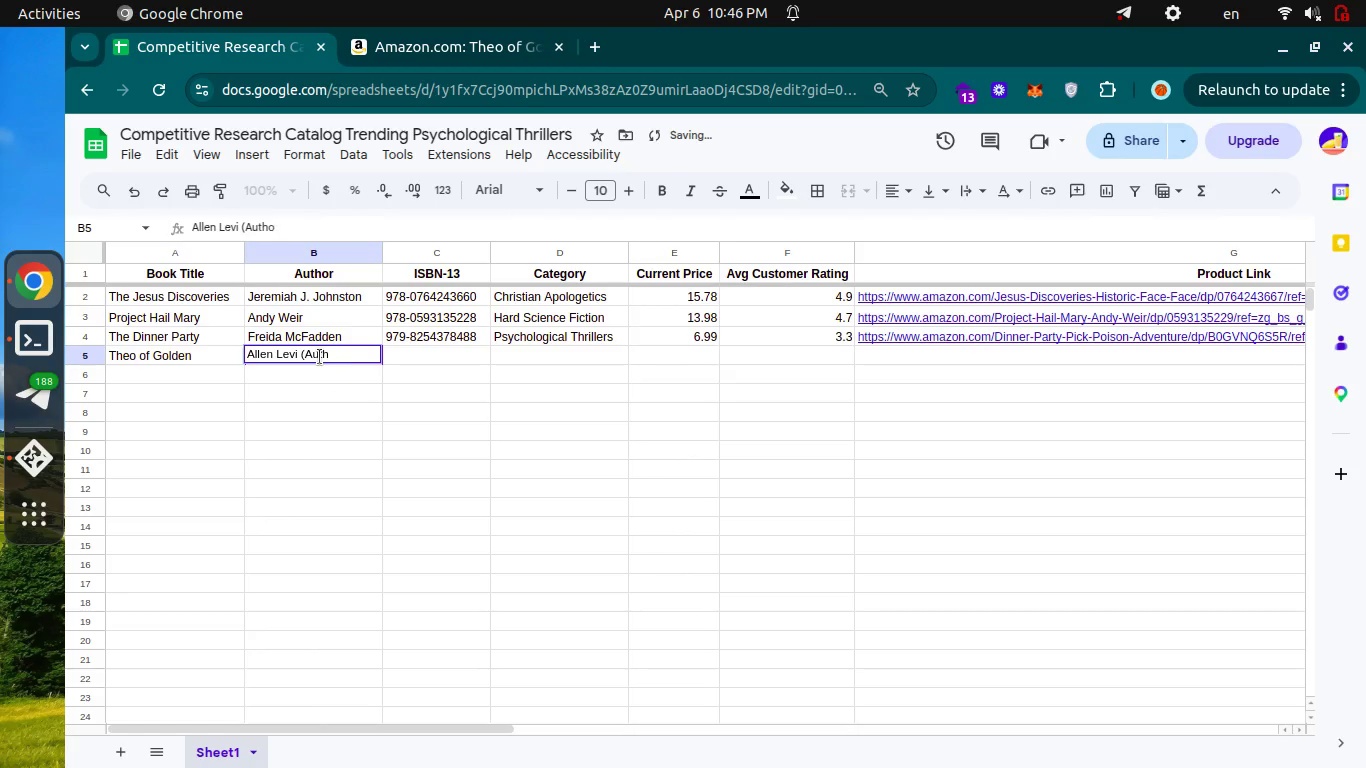 
key(Backspace)
 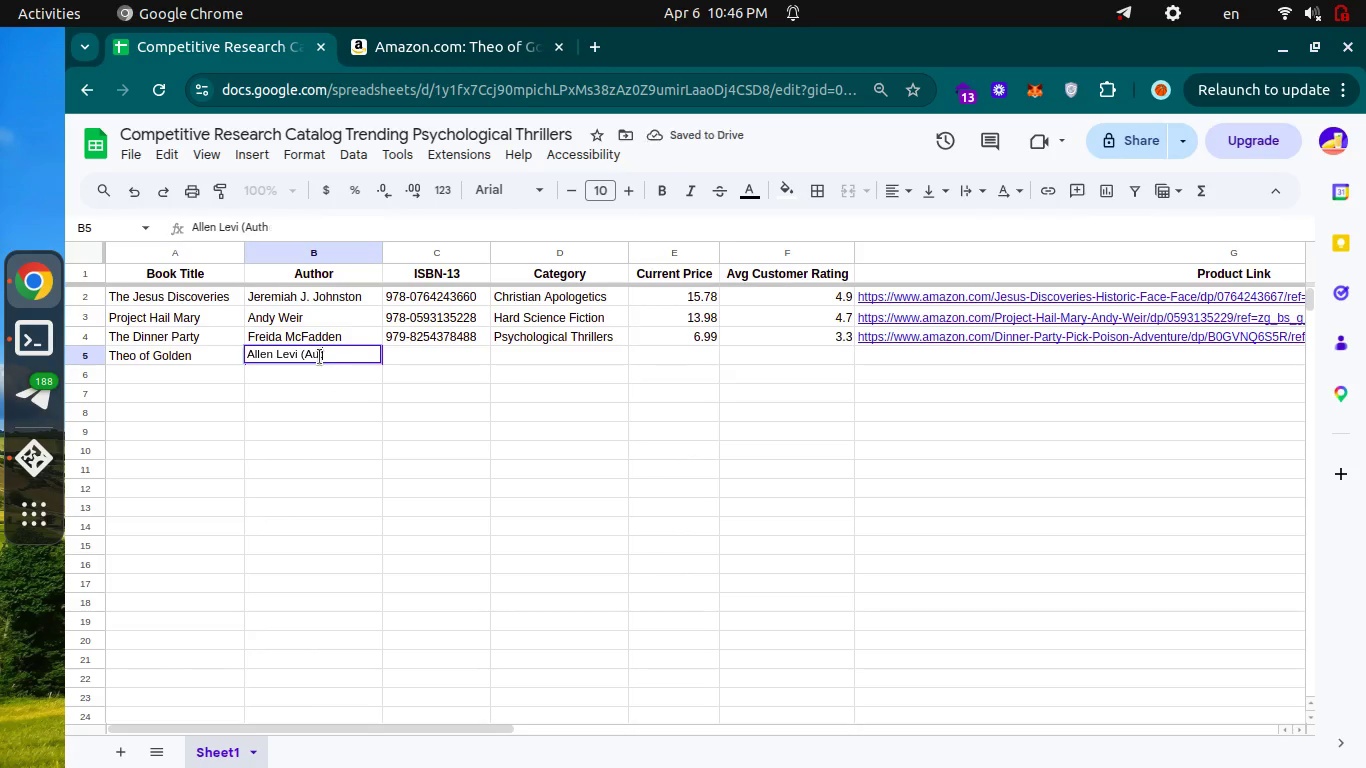 
key(Backspace)
 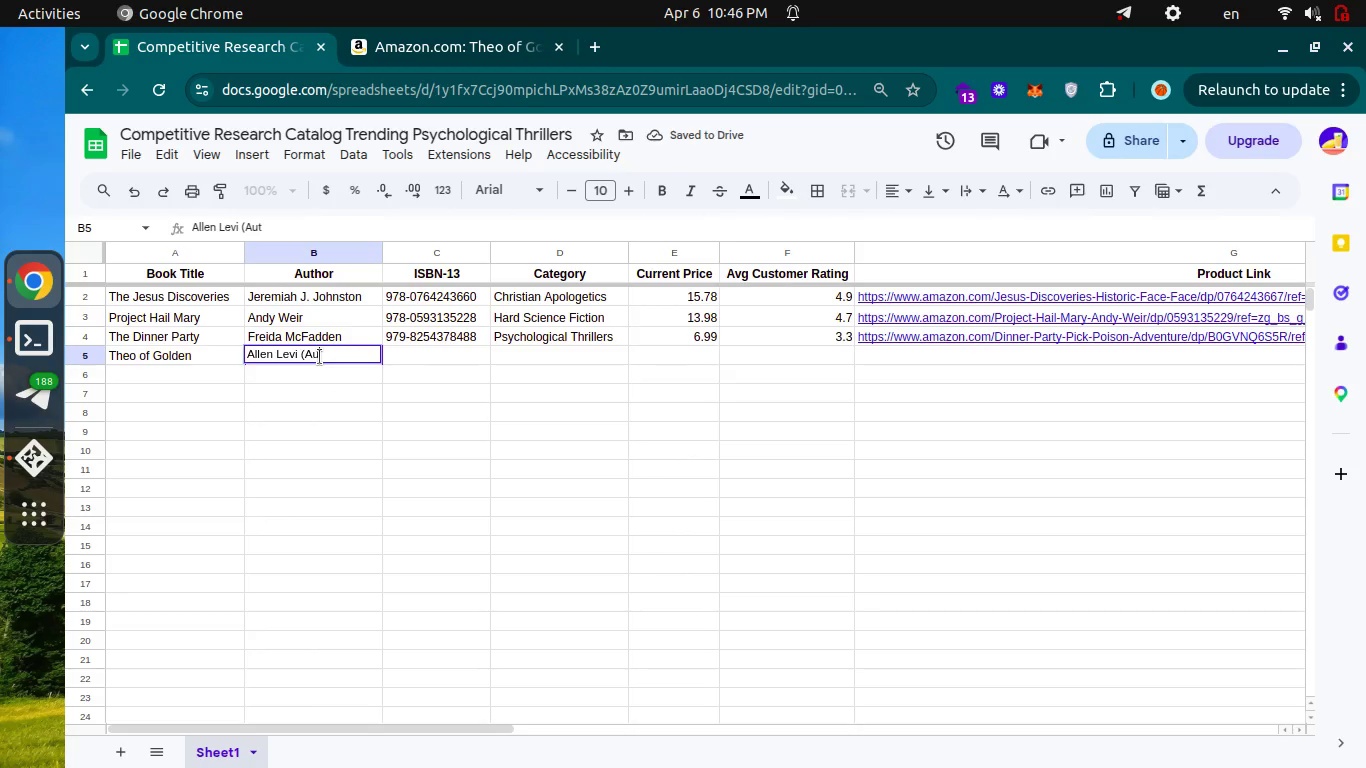 
key(Backspace)
 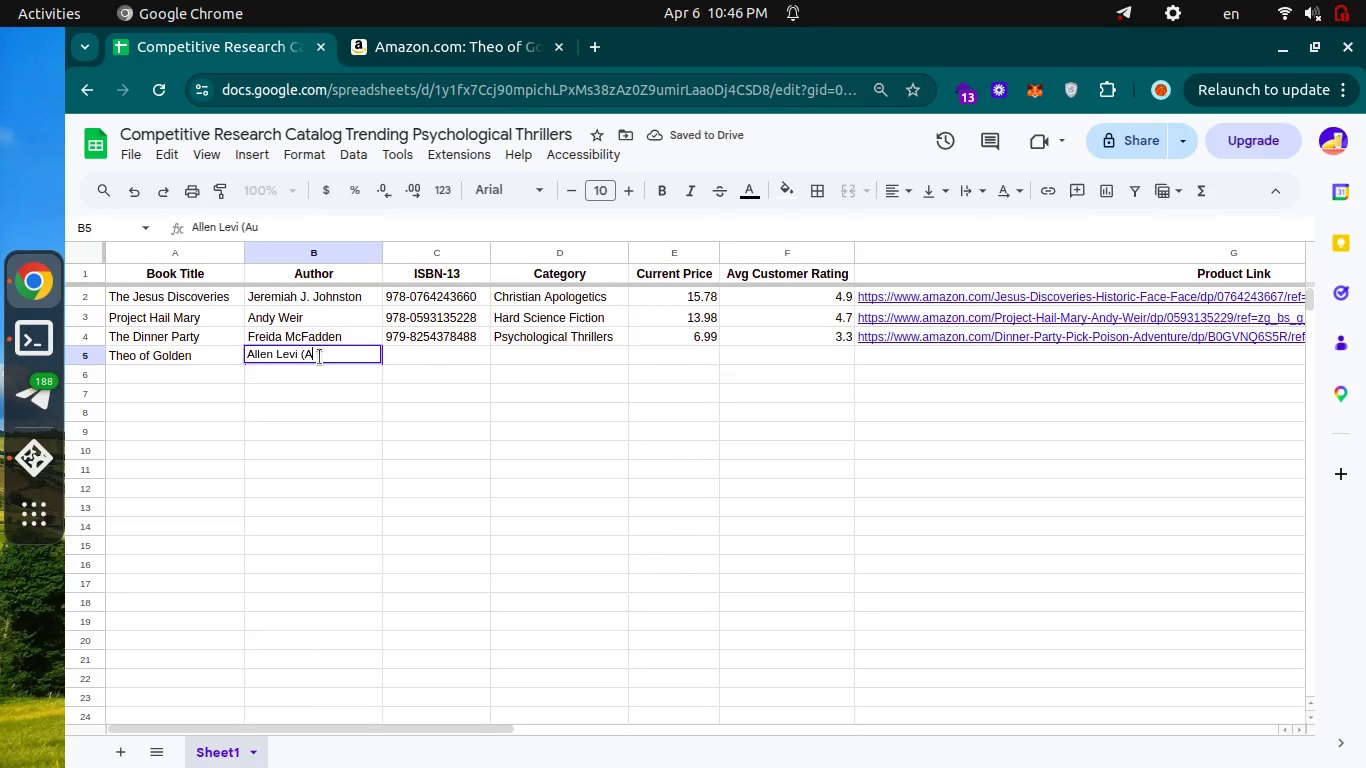 
key(Backspace)
 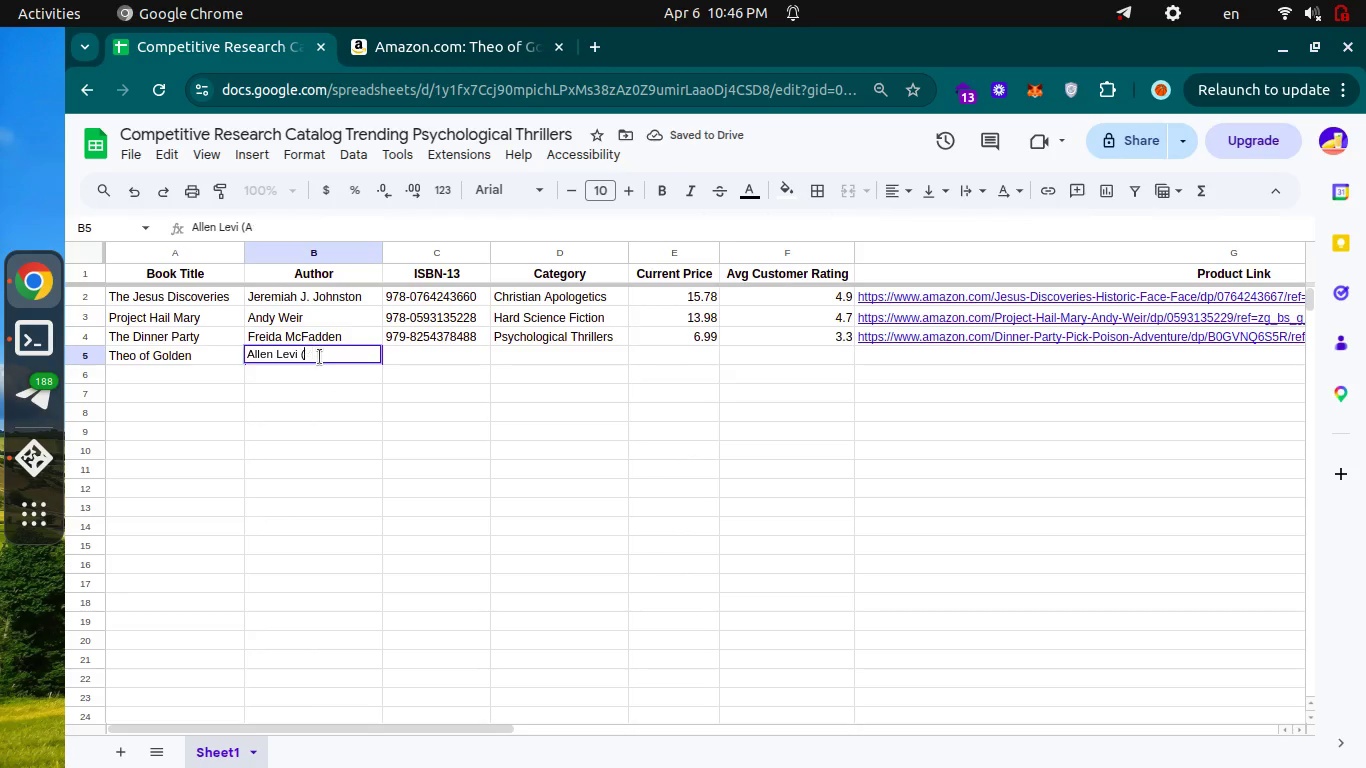 
key(Backspace)
 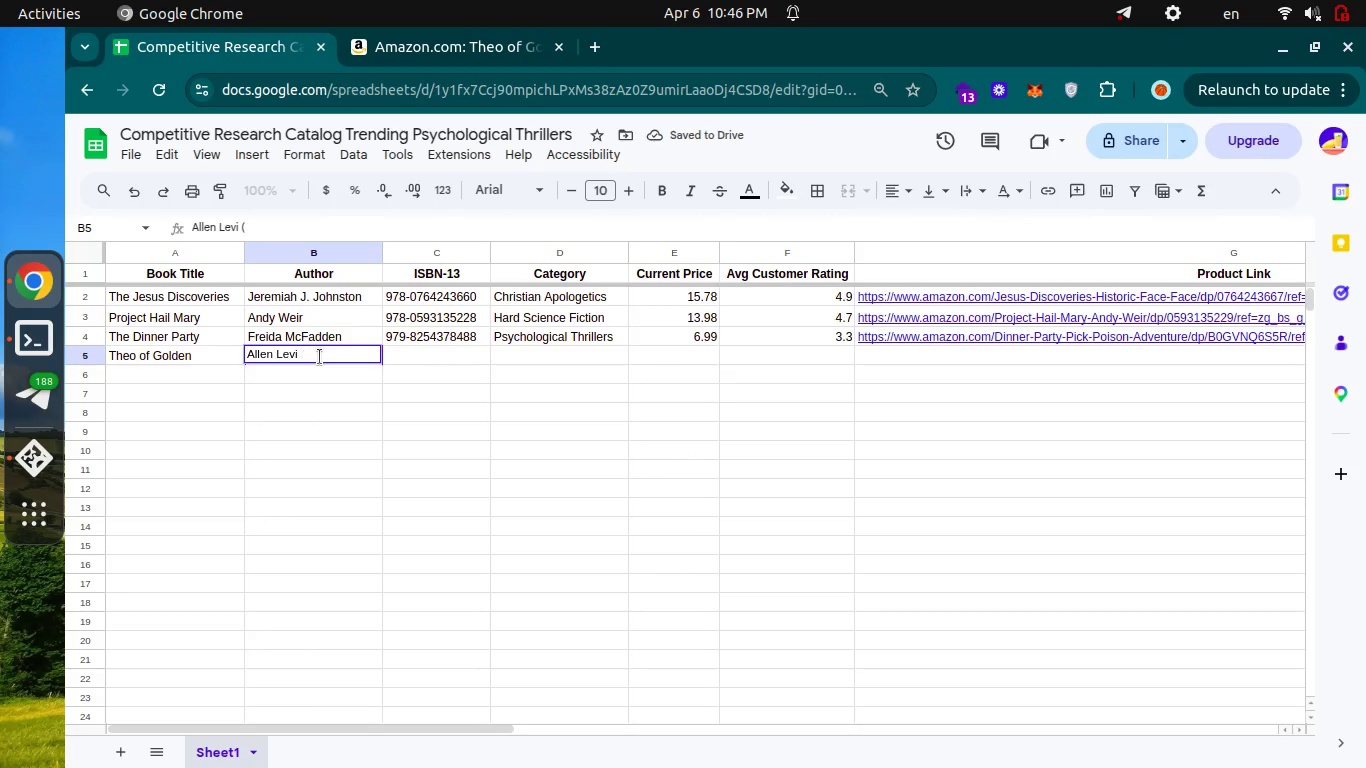 
key(Backspace)
 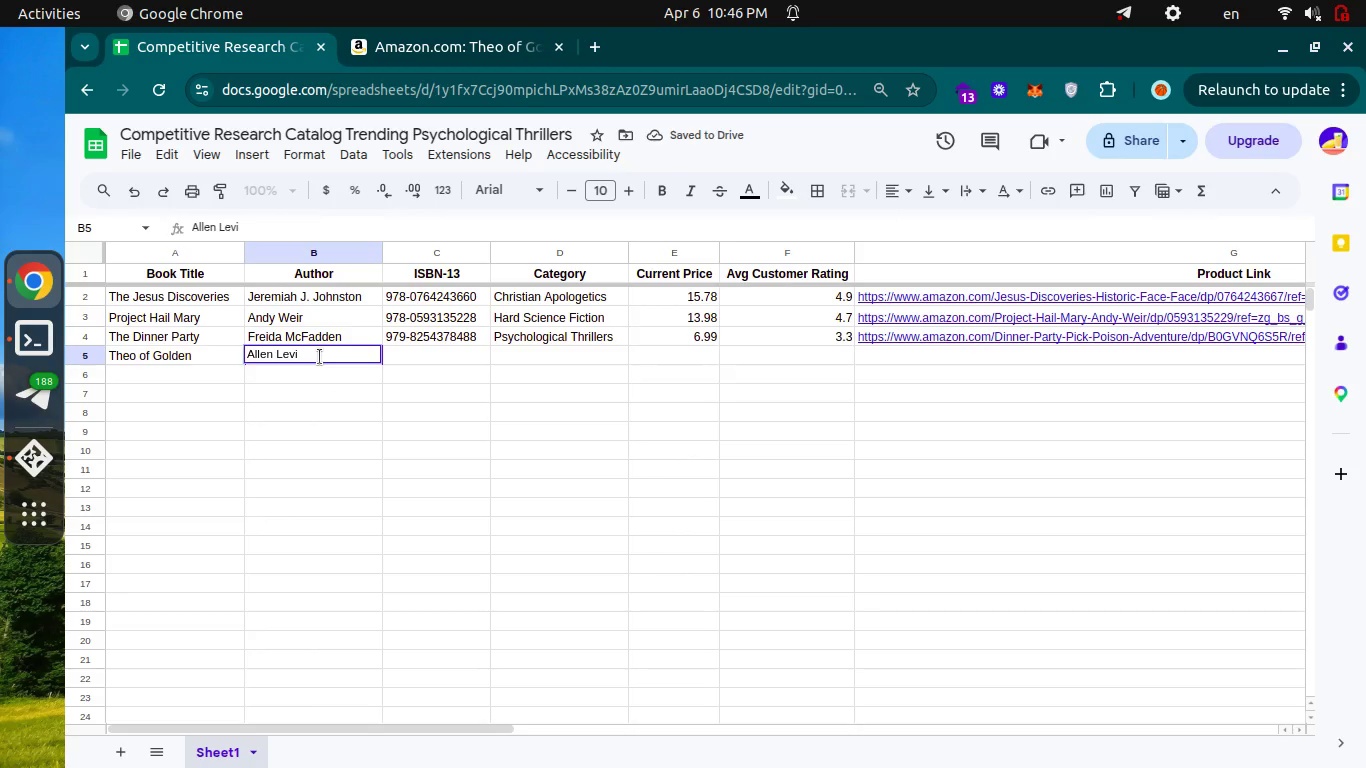 
key(Backspace)
 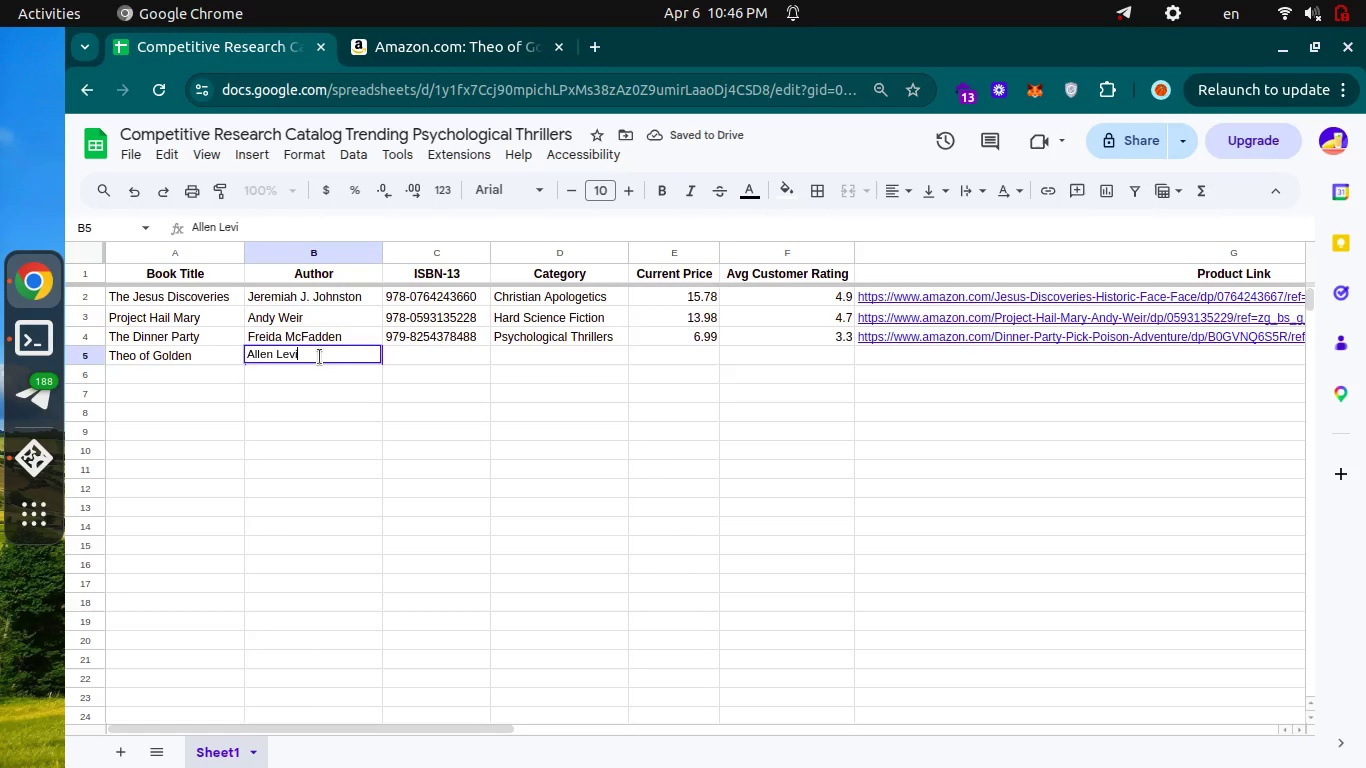 
key(Enter)
 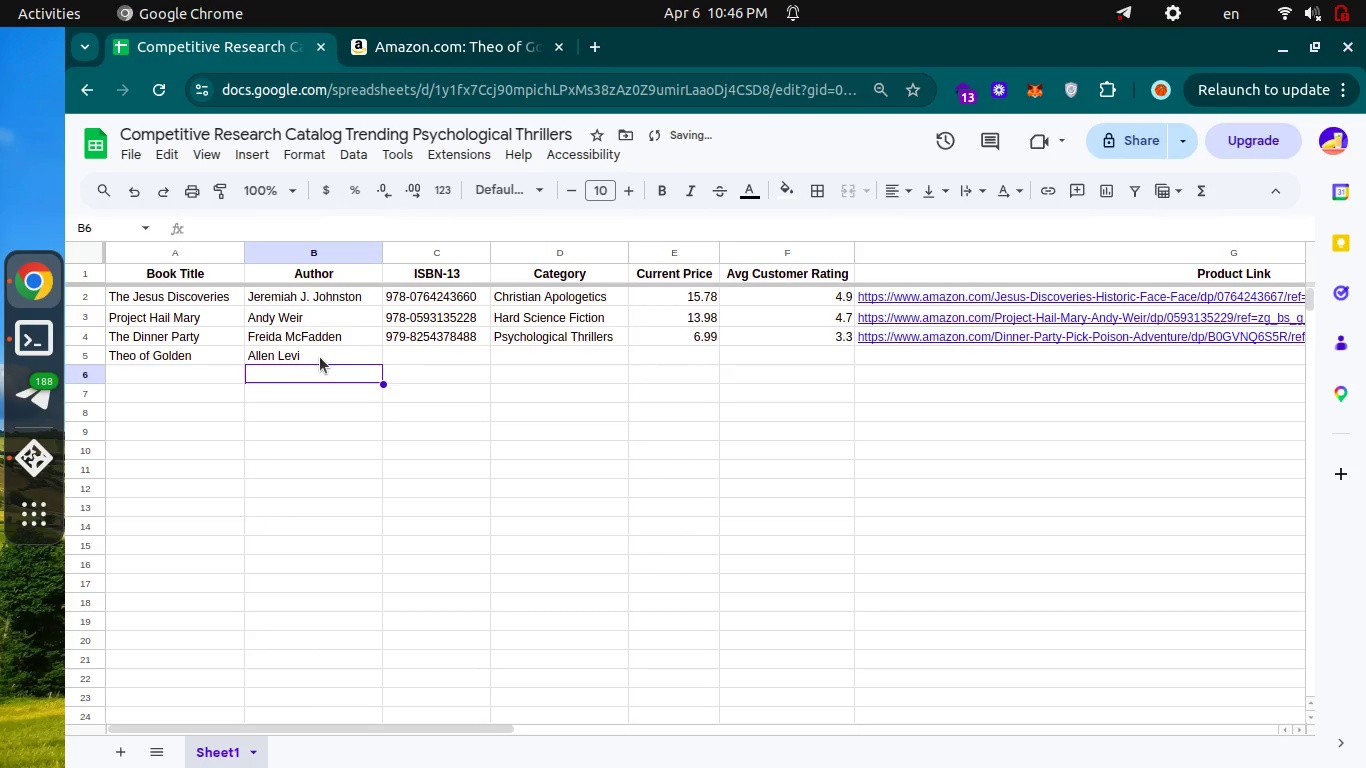 
key(Alt+AltLeft)
 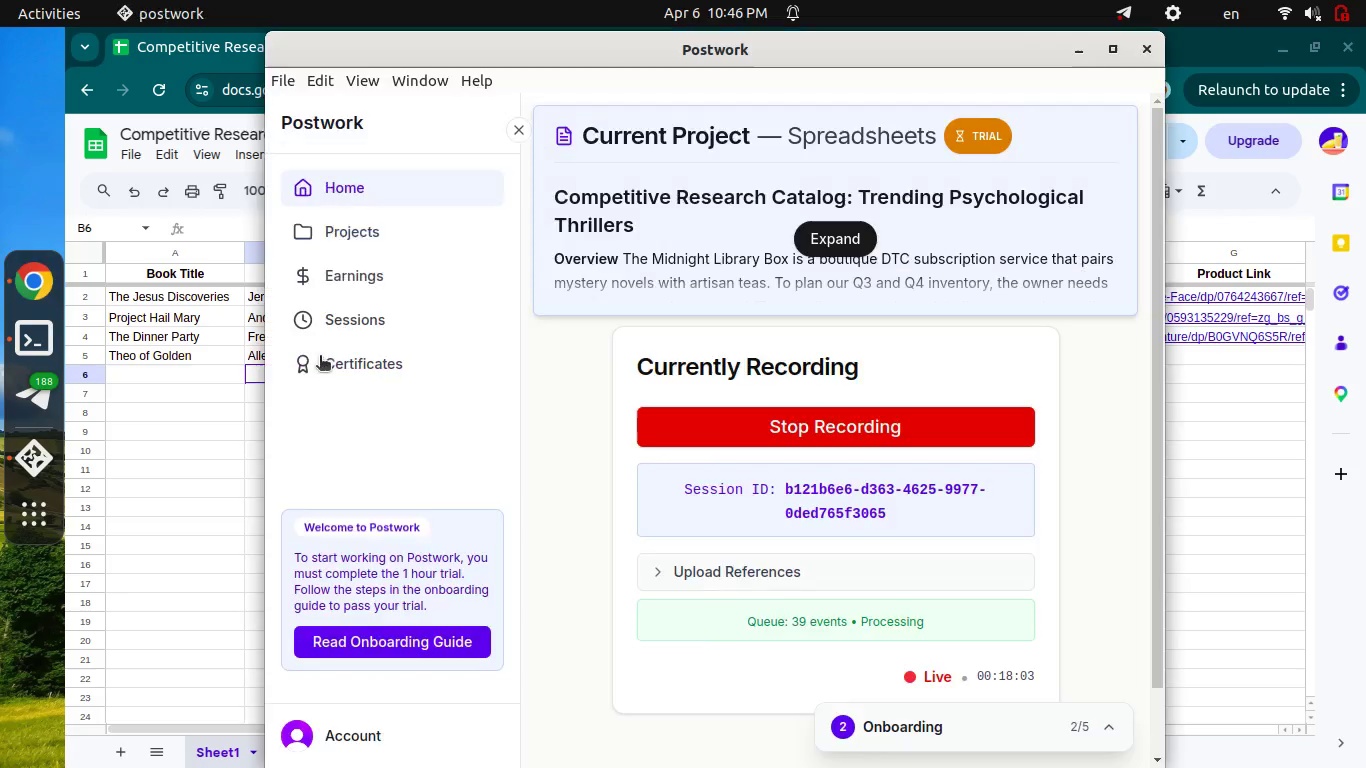 
key(Alt+Tab)